 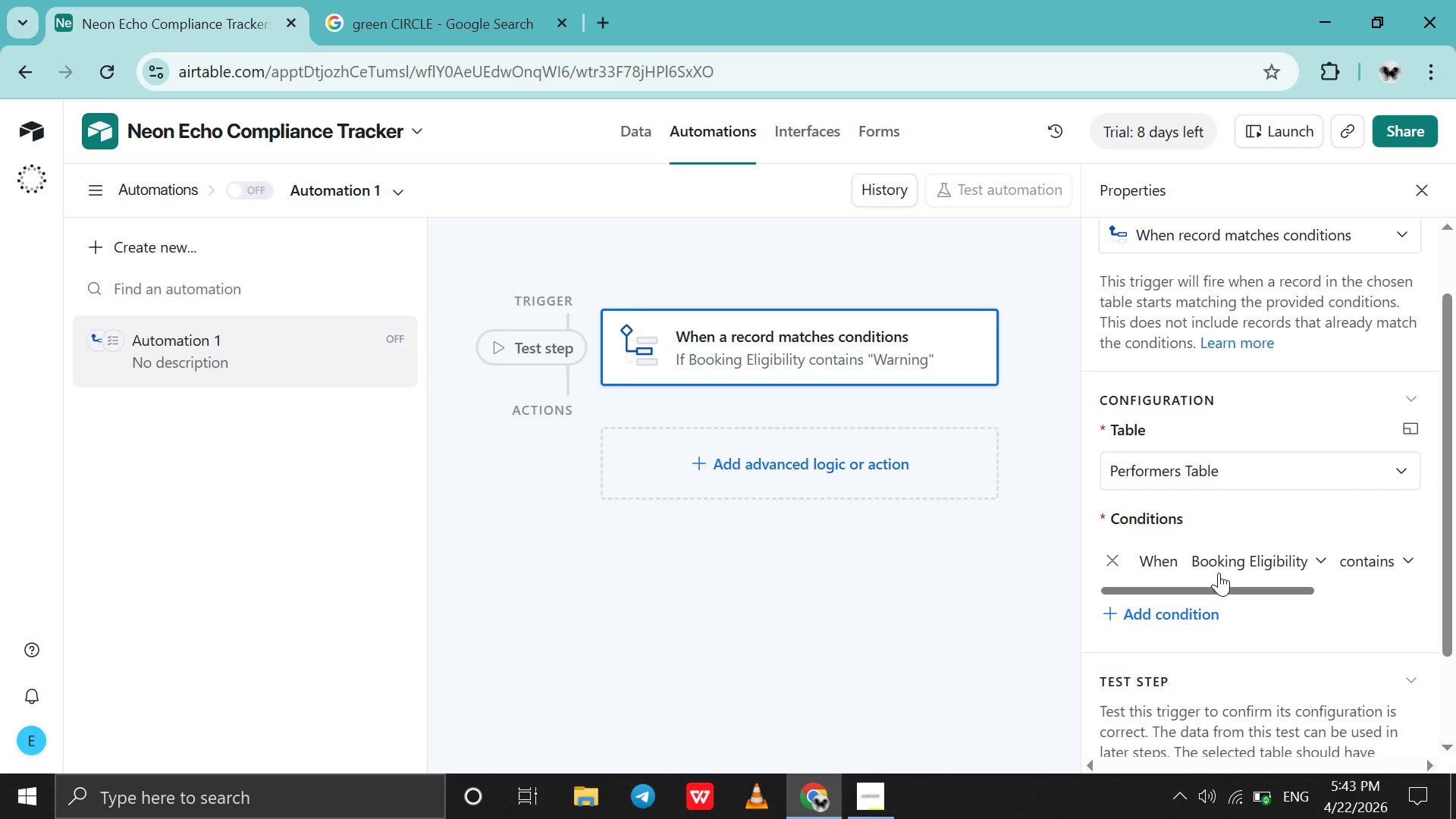 
left_click([1145, 610])
 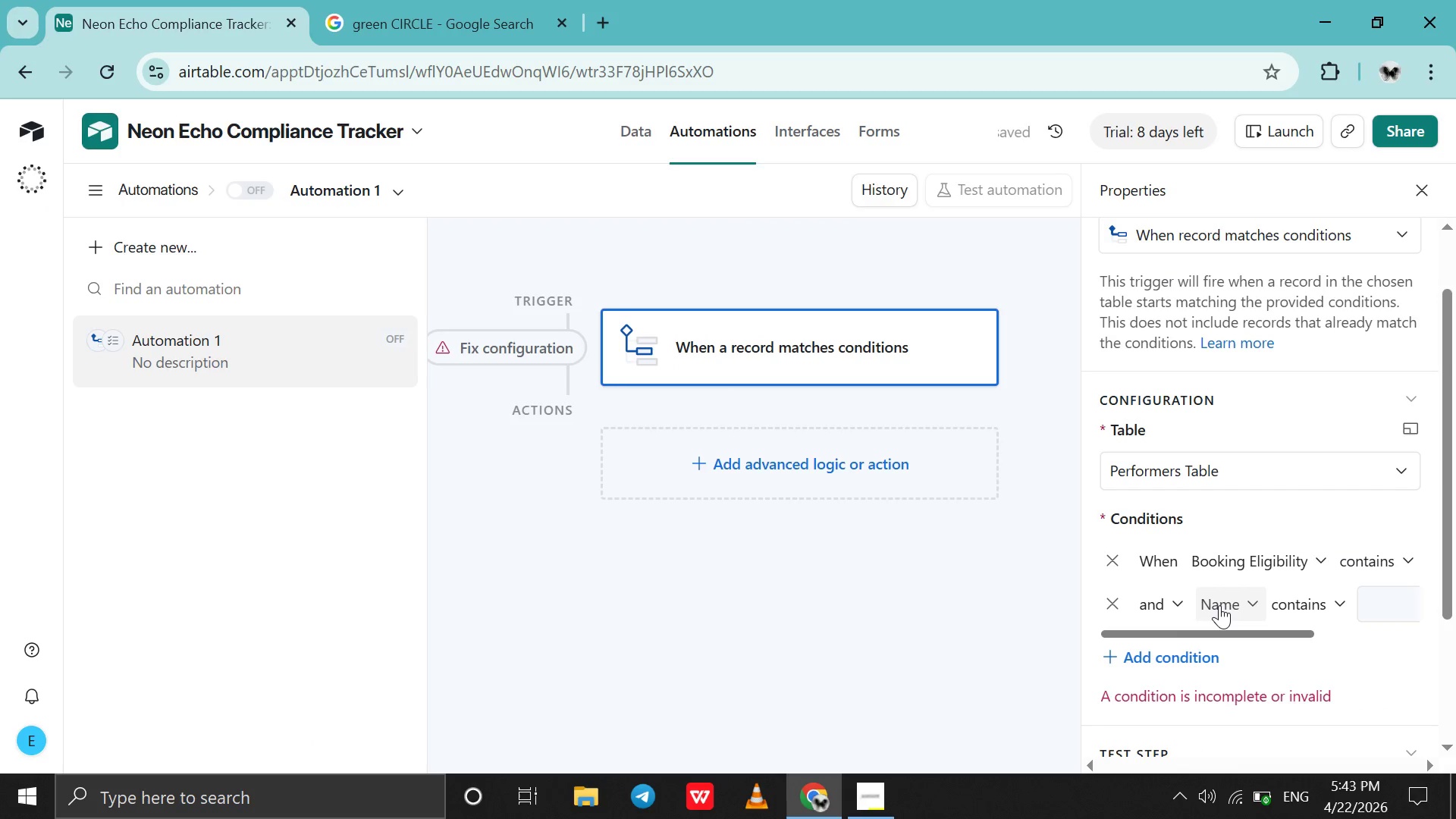 
left_click([1219, 605])
 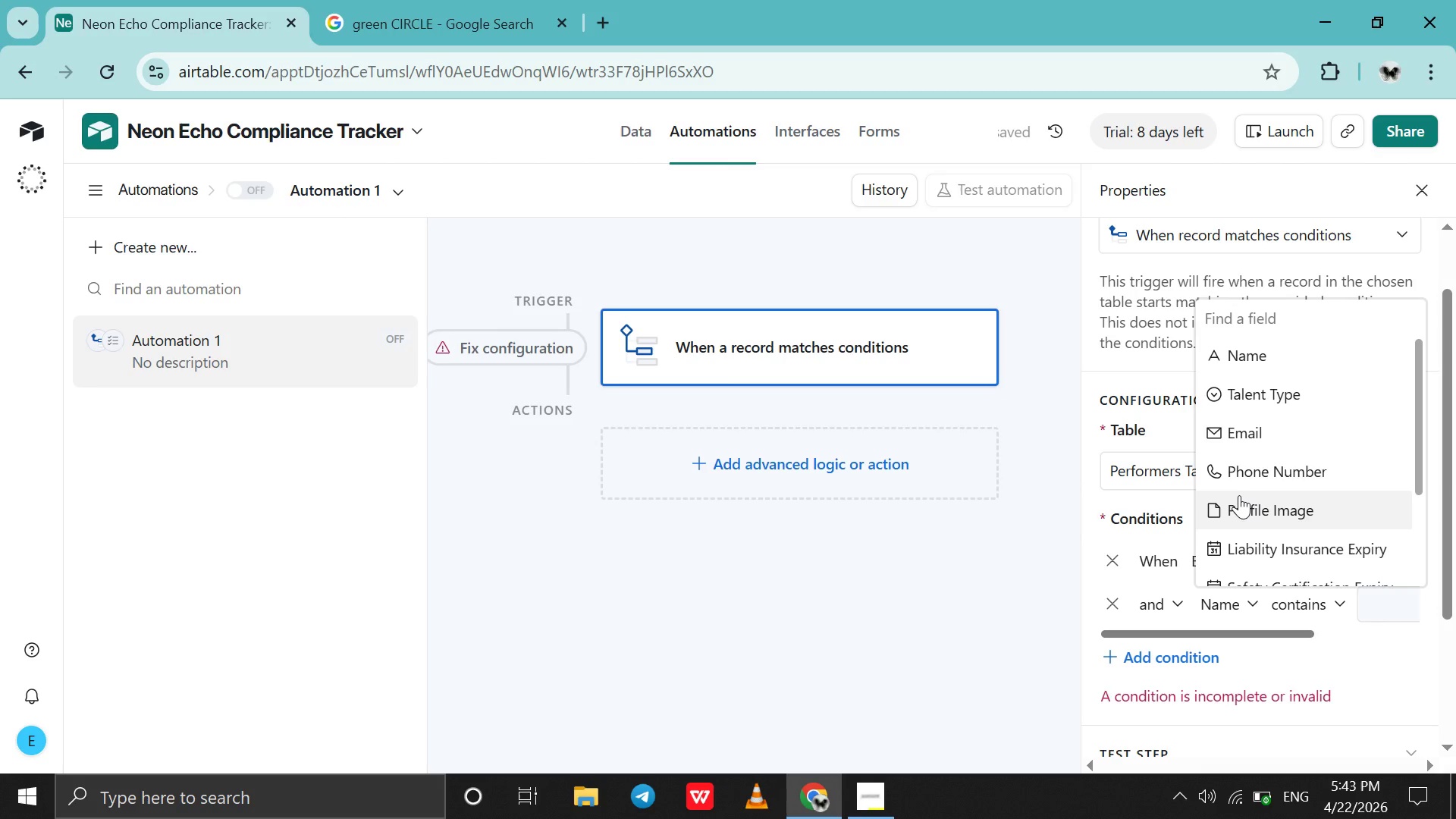 
scroll: coordinate [1239, 495], scroll_direction: down, amount: 2.0
 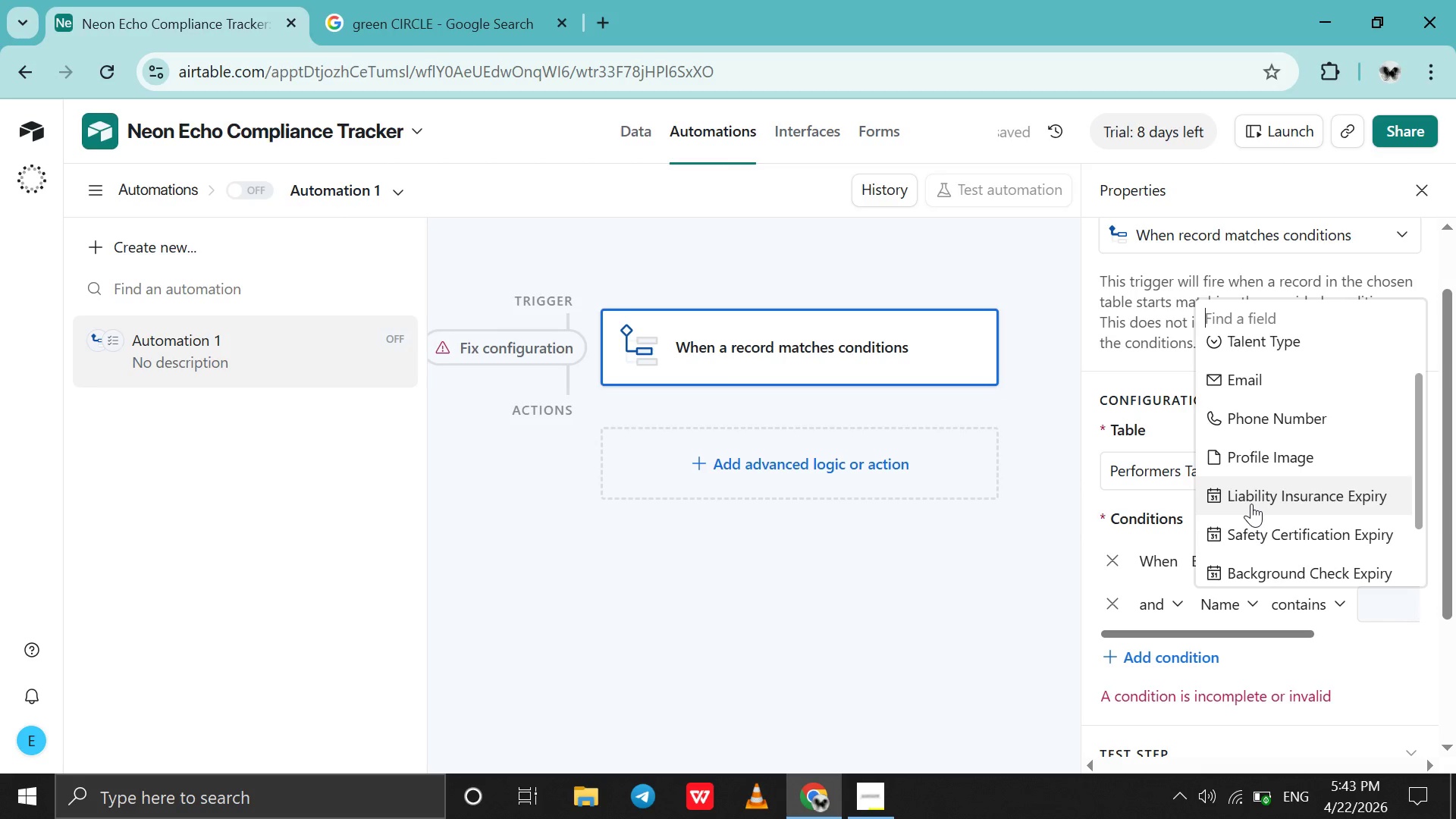 
left_click([1251, 504])
 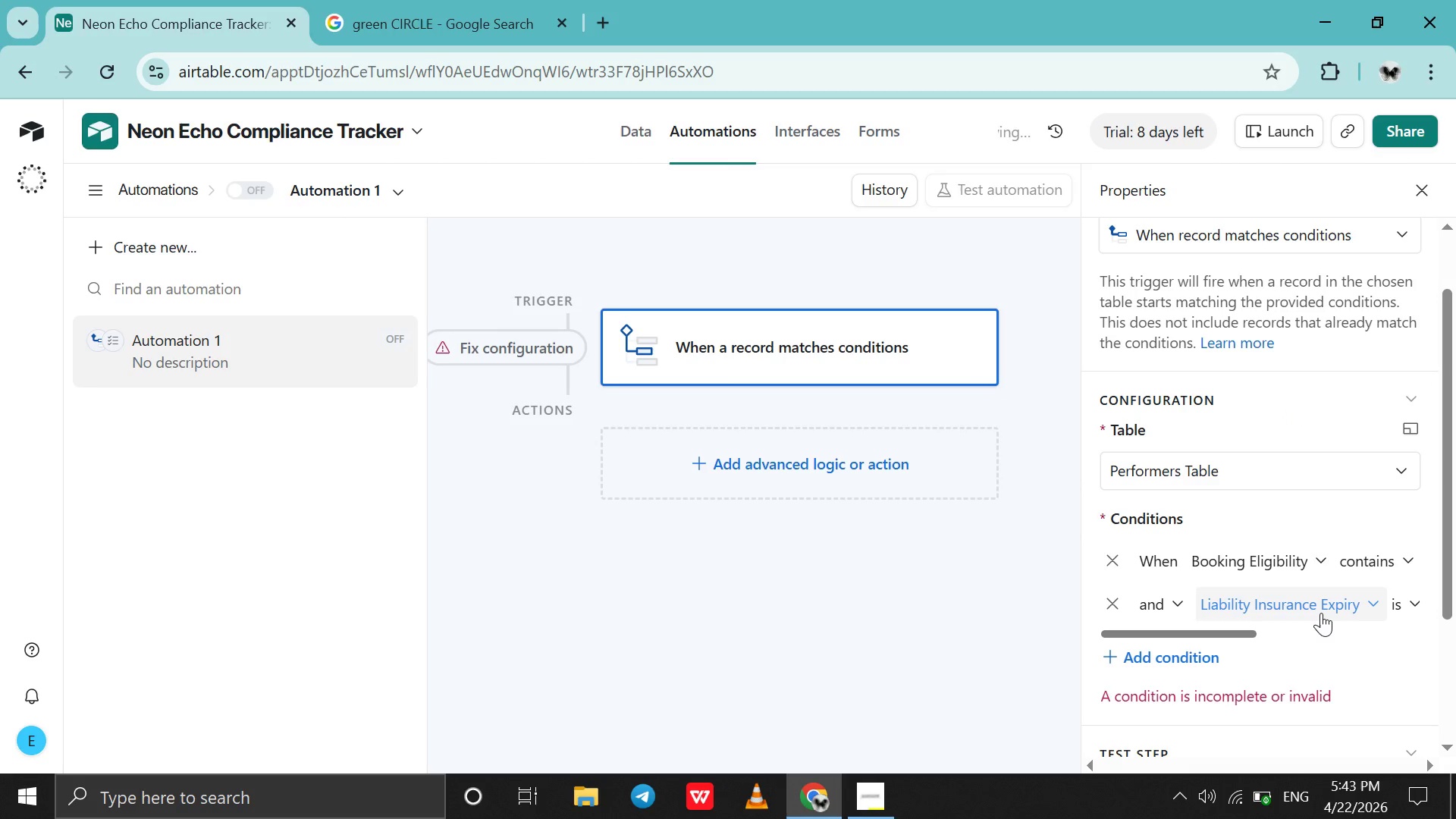 
scroll: coordinate [1321, 613], scroll_direction: down, amount: 2.0
 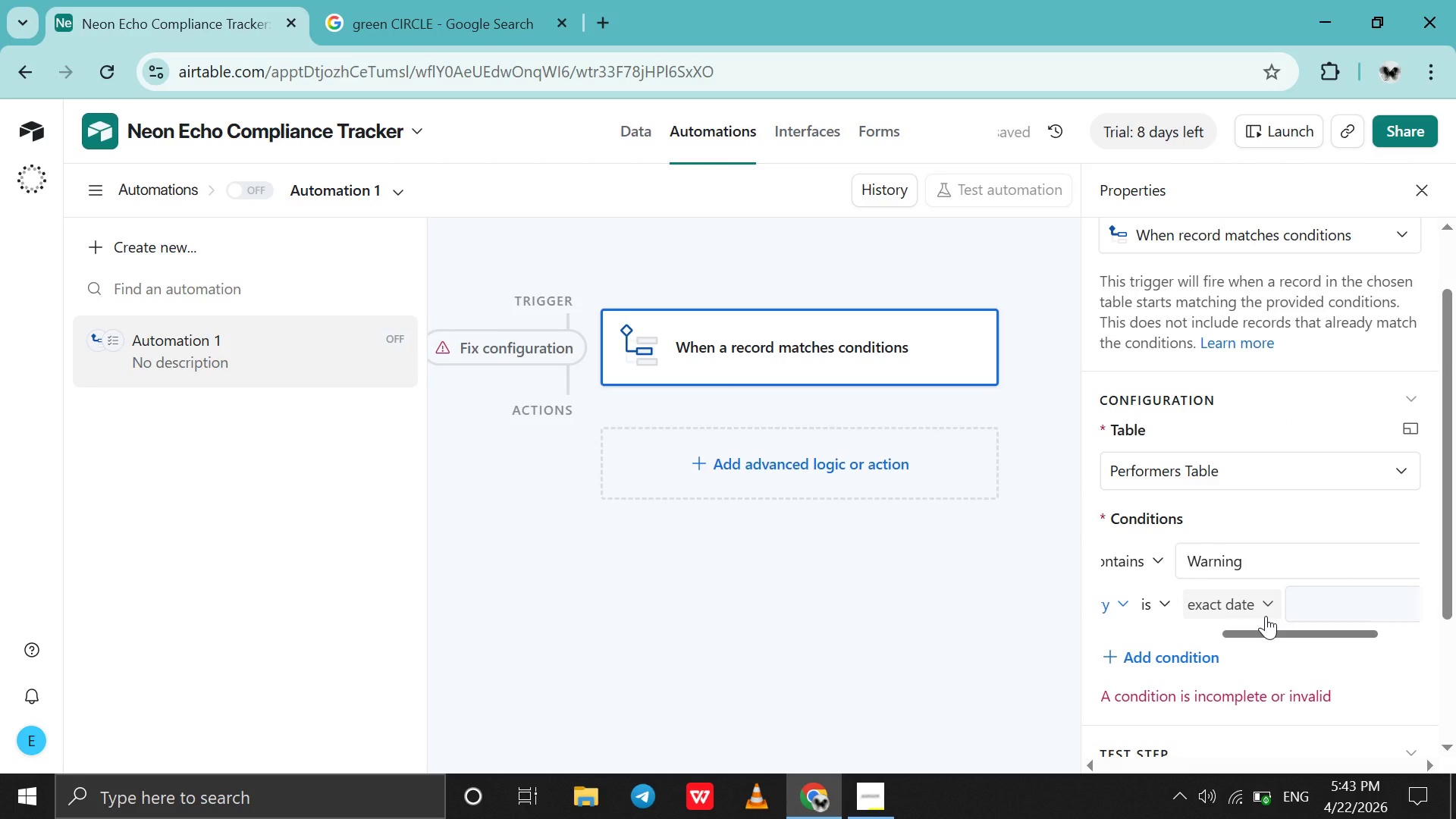 
left_click([1266, 616])
 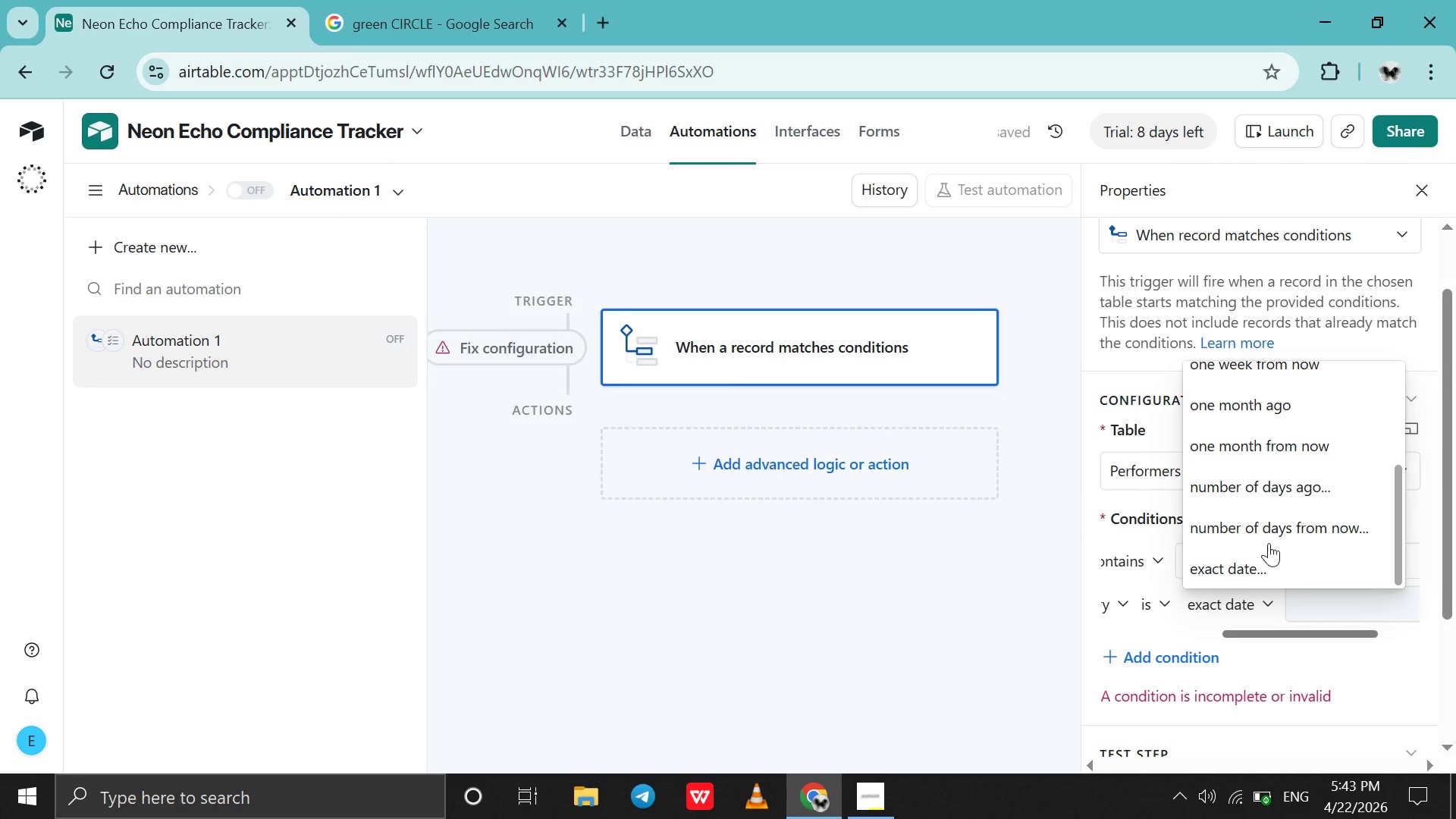 
scroll: coordinate [1269, 536], scroll_direction: up, amount: 2.0
 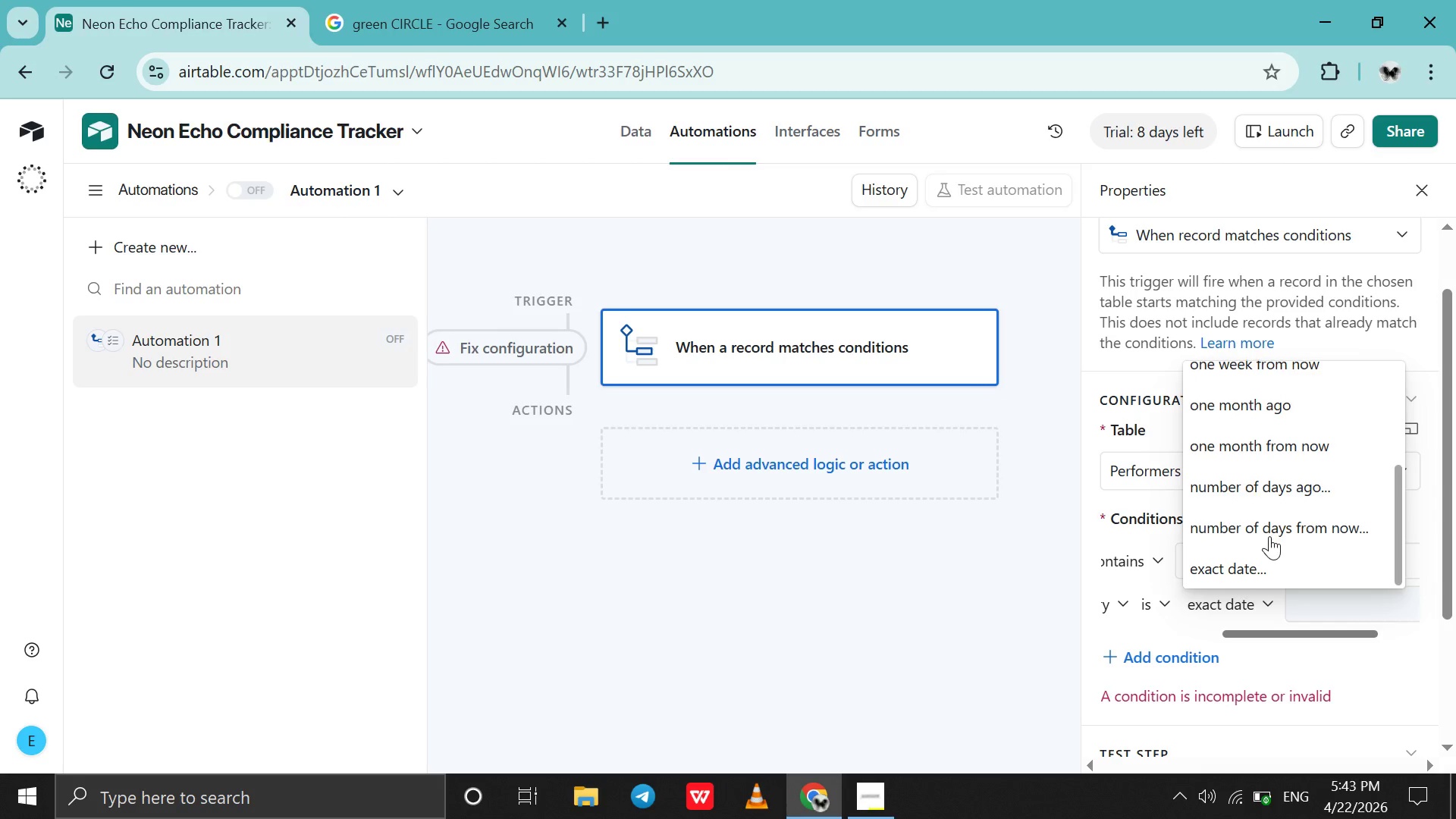 
scroll: coordinate [1269, 536], scroll_direction: down, amount: 2.0
 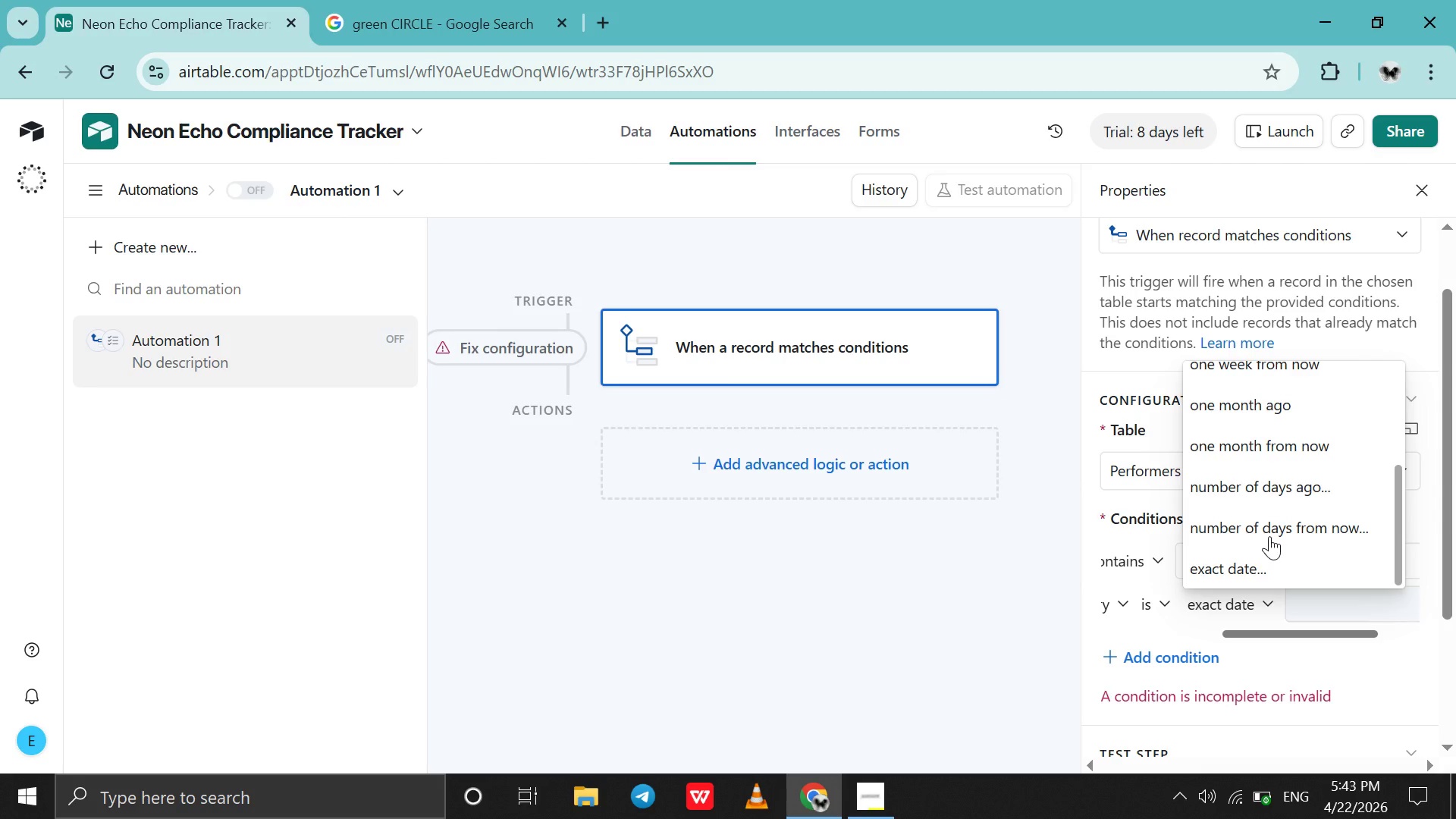 
wait(5.68)
 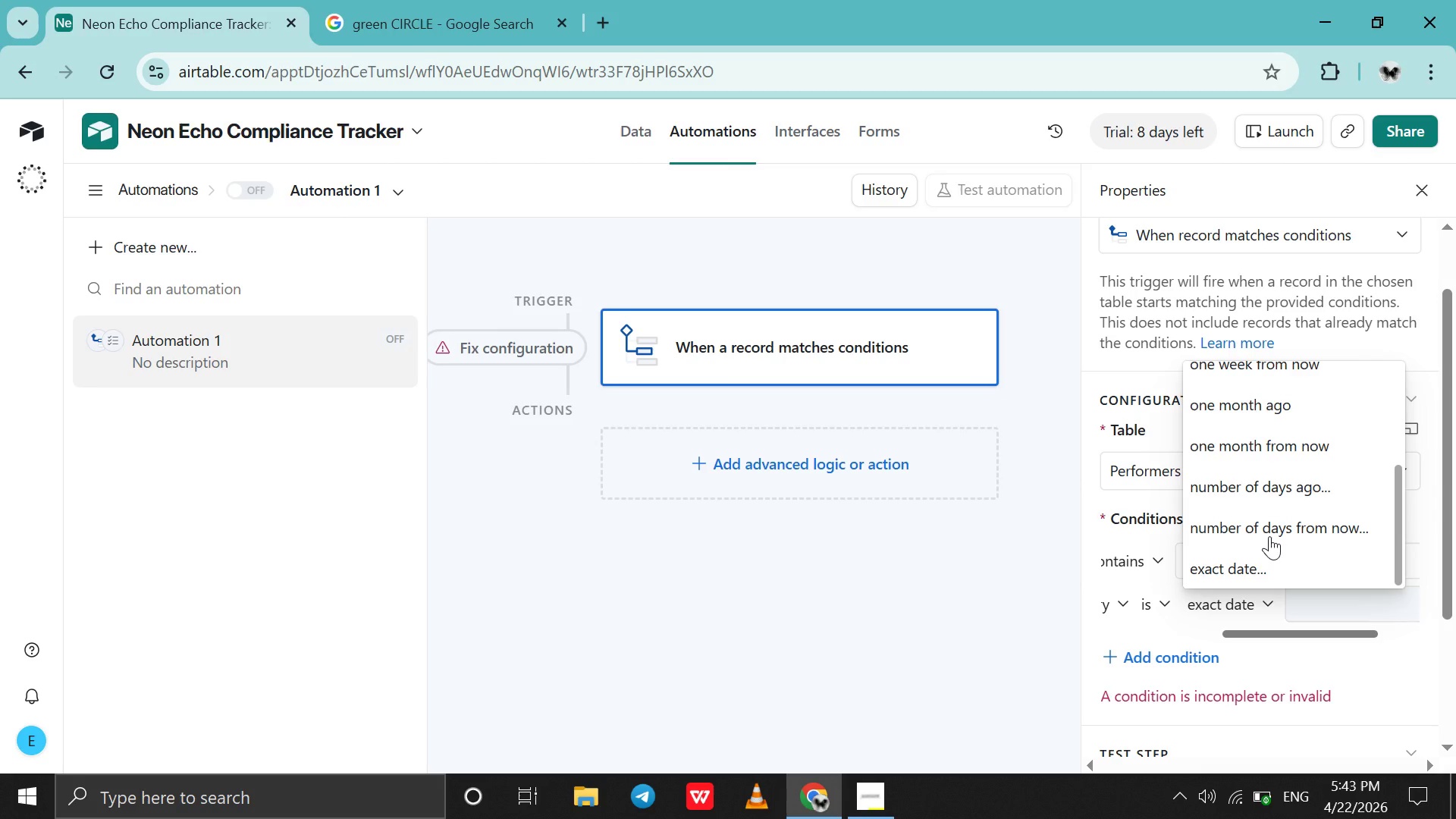 
scroll: coordinate [1269, 536], scroll_direction: up, amount: 5.0
 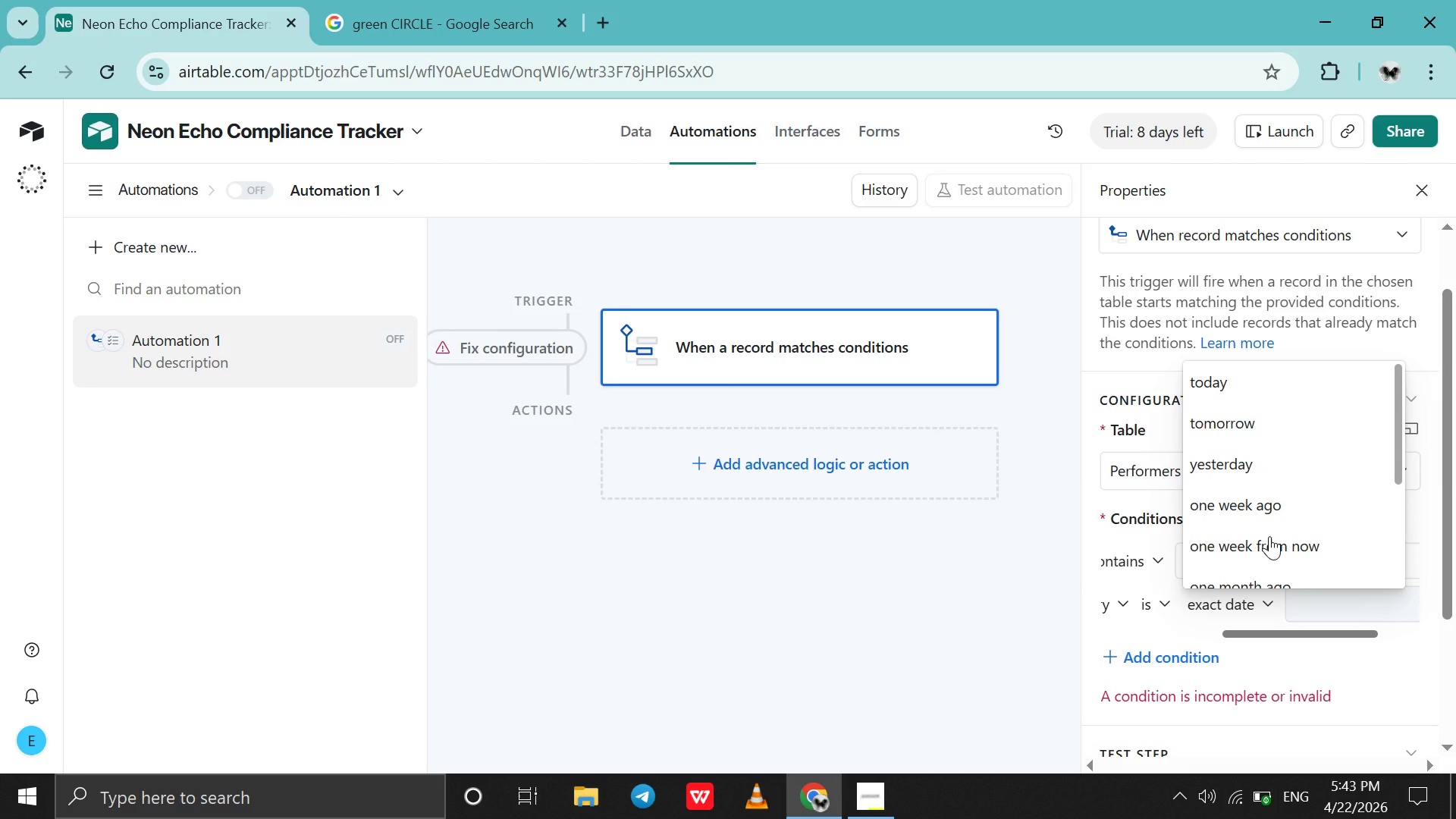 
scroll: coordinate [1269, 536], scroll_direction: down, amount: 1.0
 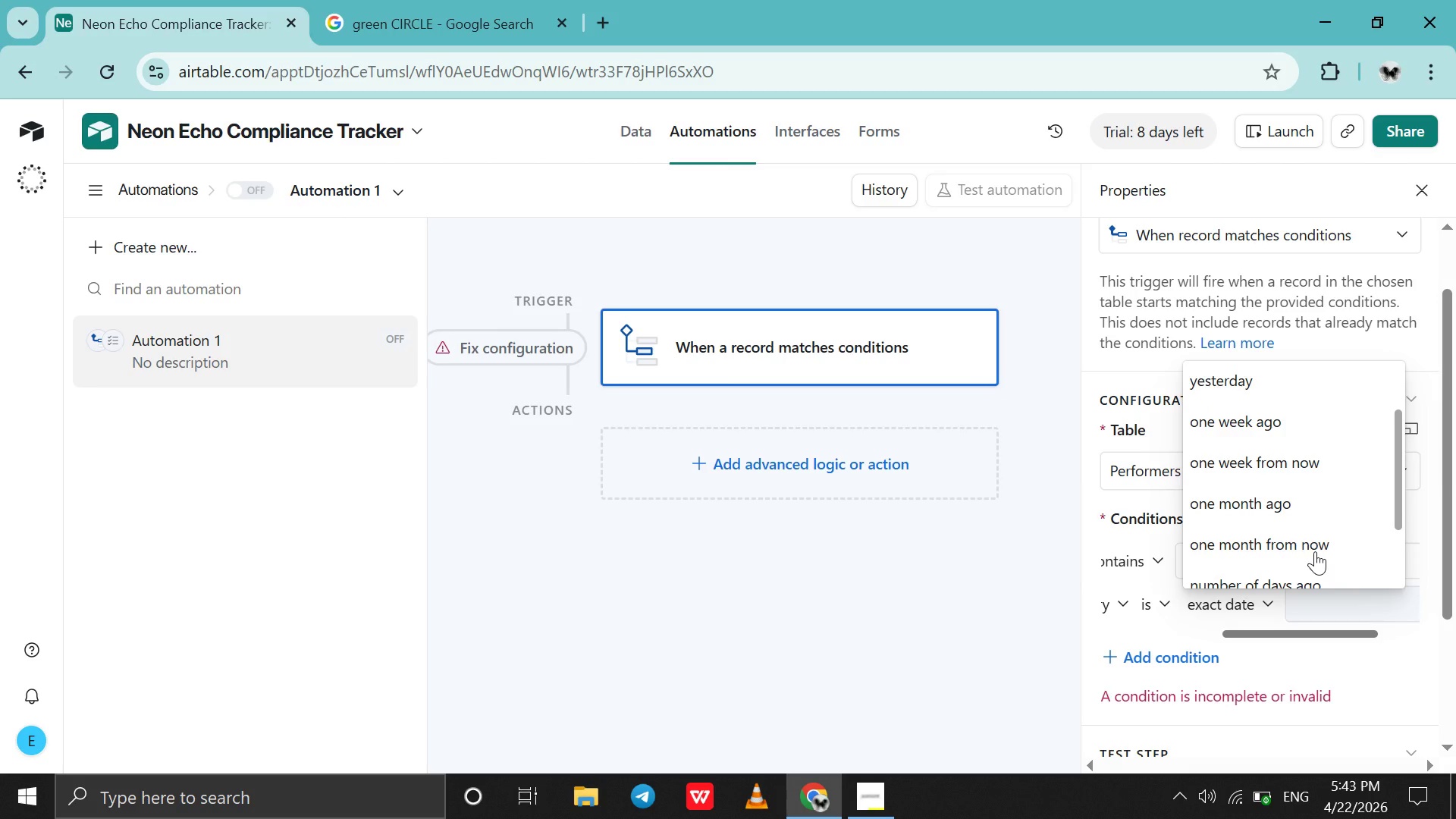 
left_click([1315, 551])
 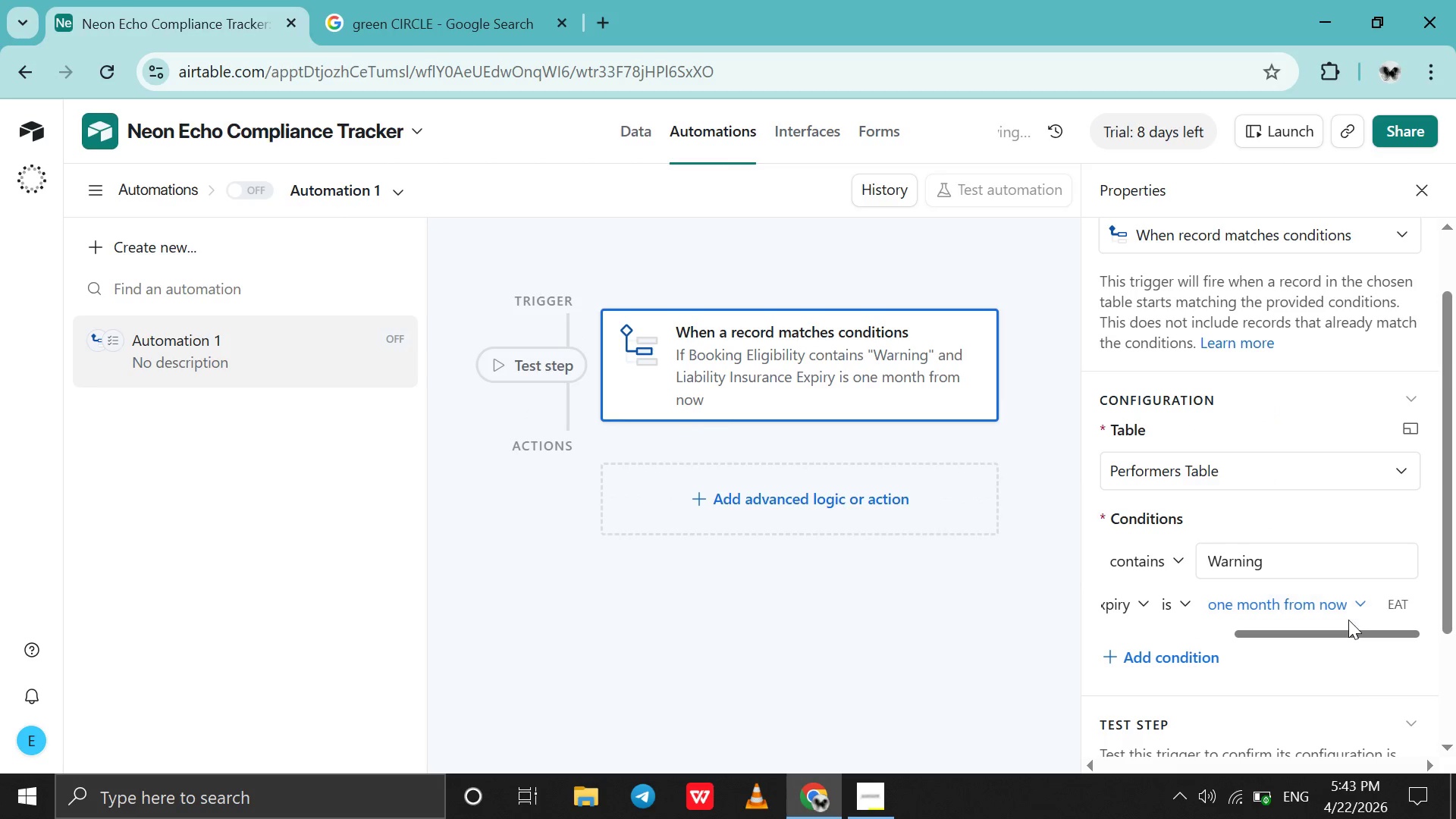 
scroll: coordinate [1348, 620], scroll_direction: down, amount: 4.0
 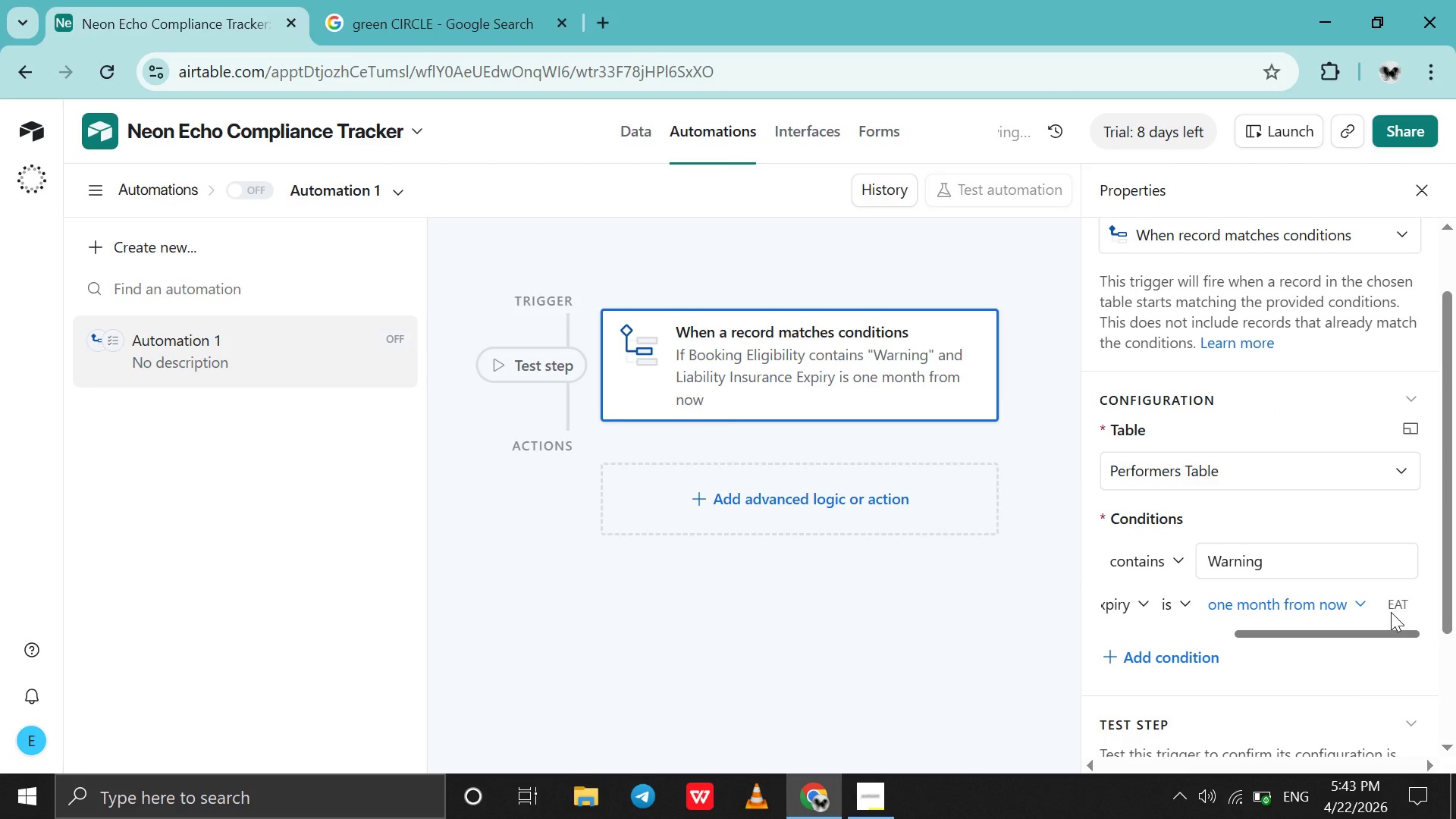 
left_click([1391, 612])
 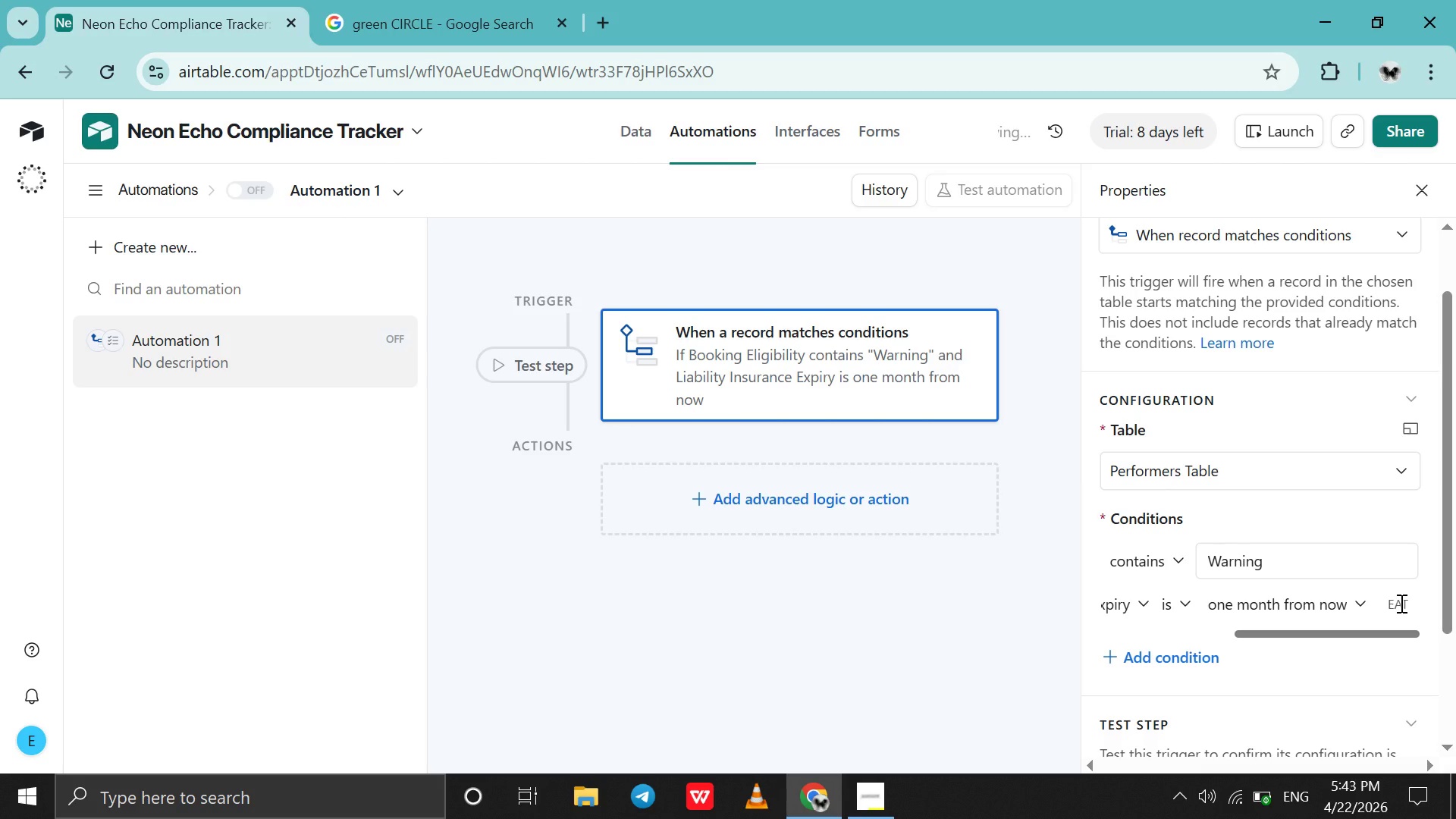 
left_click([1400, 603])
 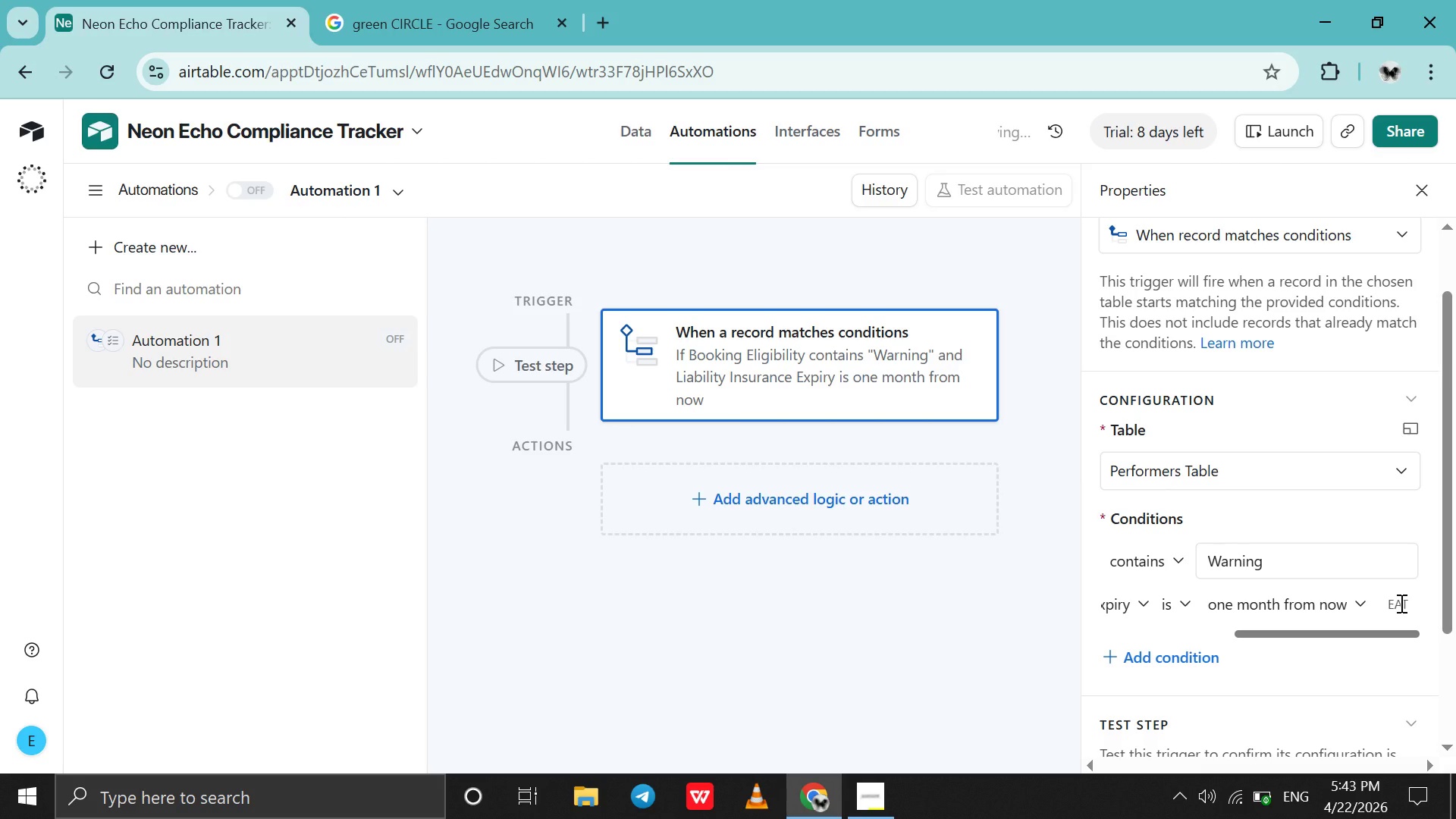 
left_click([1400, 603])
 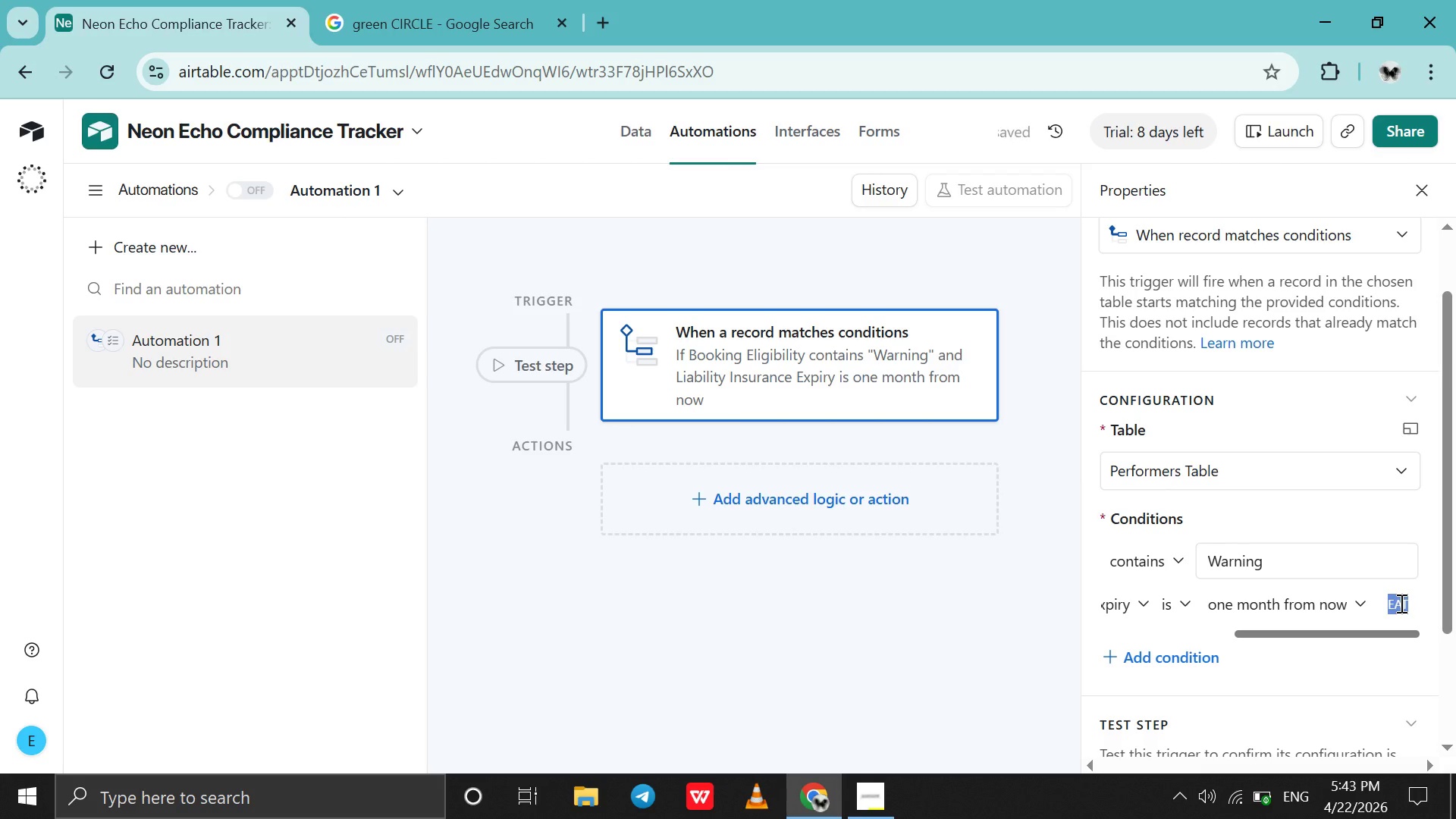 
scroll: coordinate [1400, 603], scroll_direction: down, amount: 8.0
 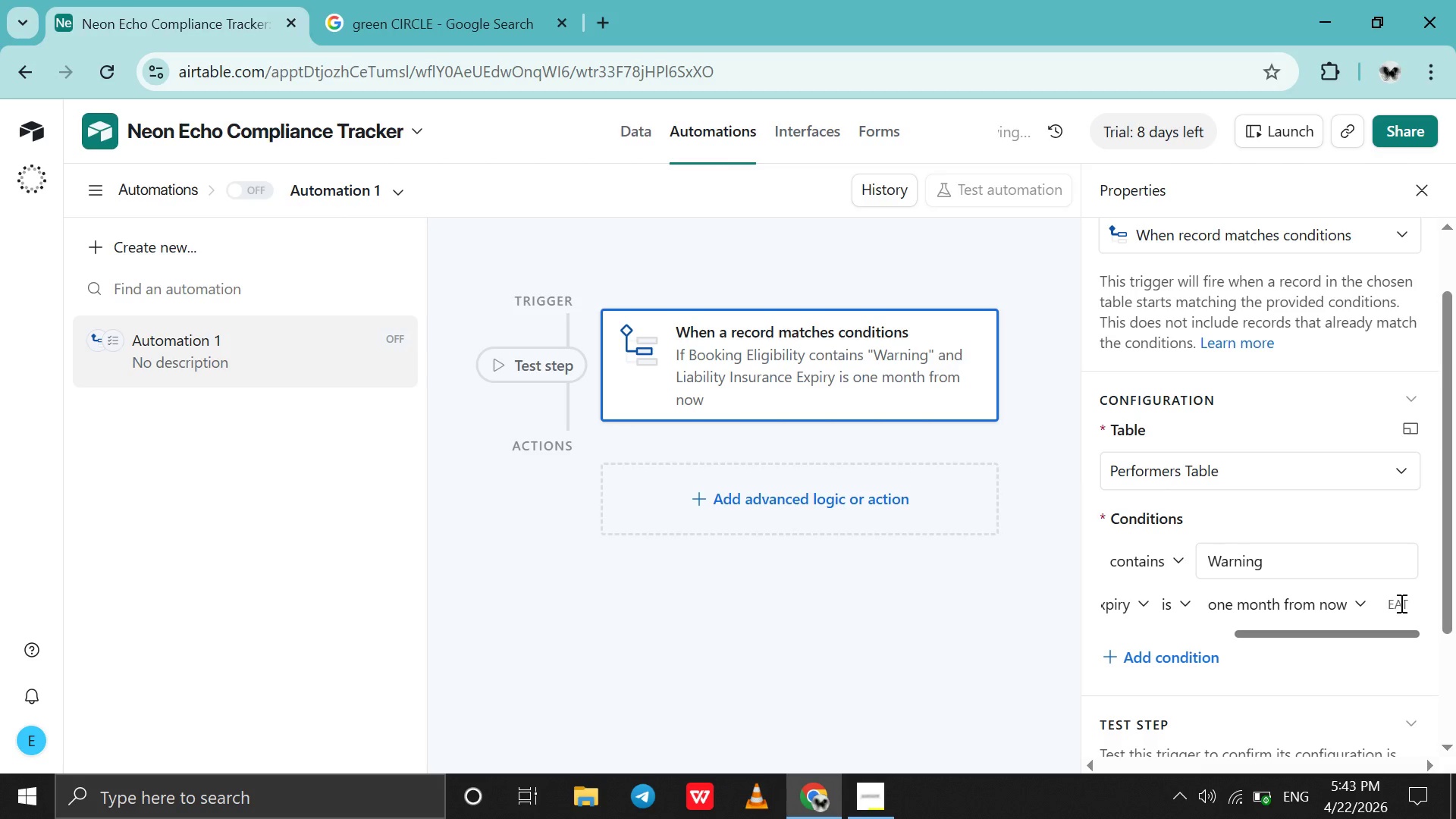 
double_click([1400, 603])
 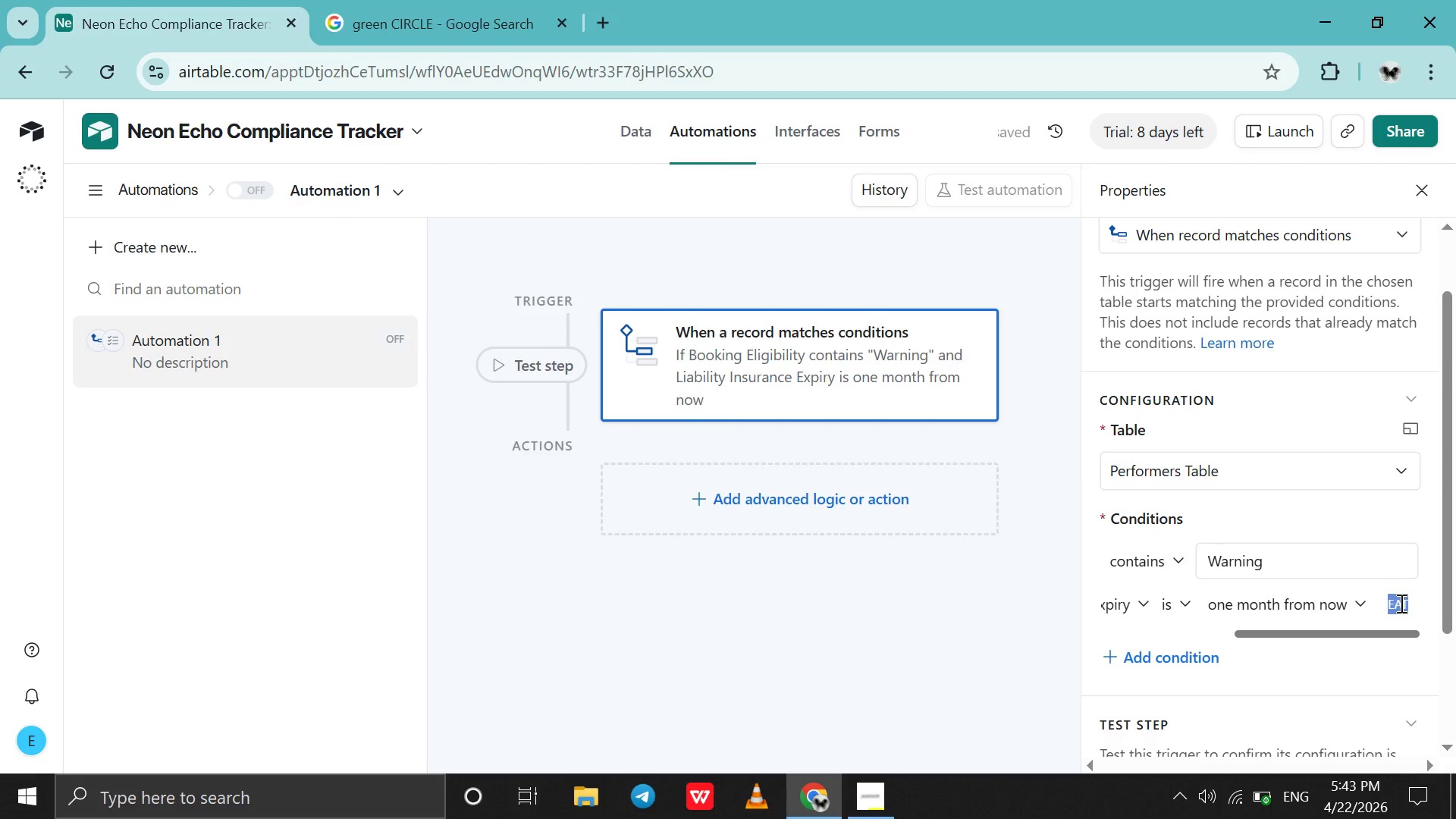 
triple_click([1400, 603])
 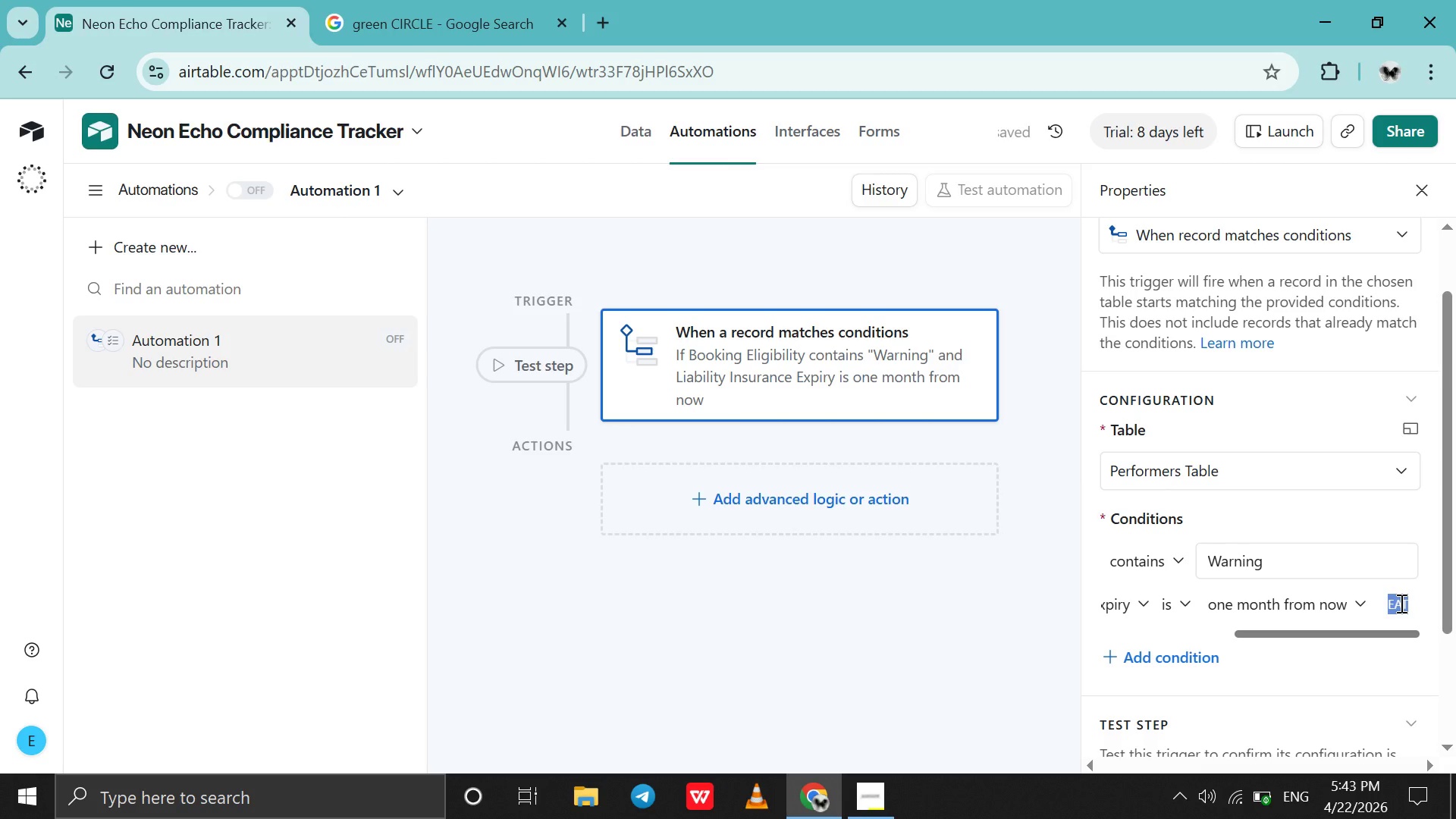 
left_click([1400, 603])
 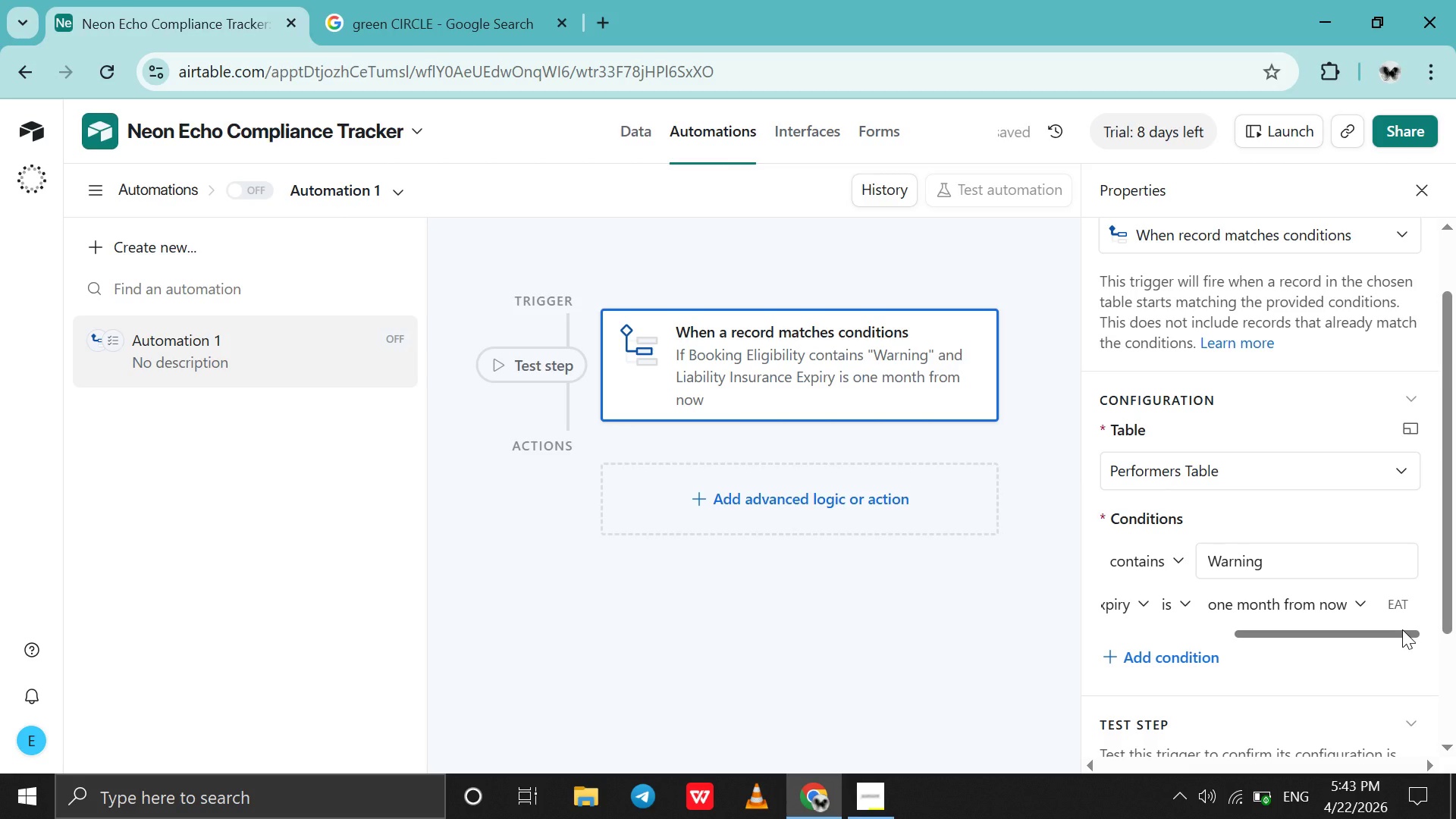 
left_click_drag(start_coordinate=[1402, 629], to_coordinate=[1341, 625])
 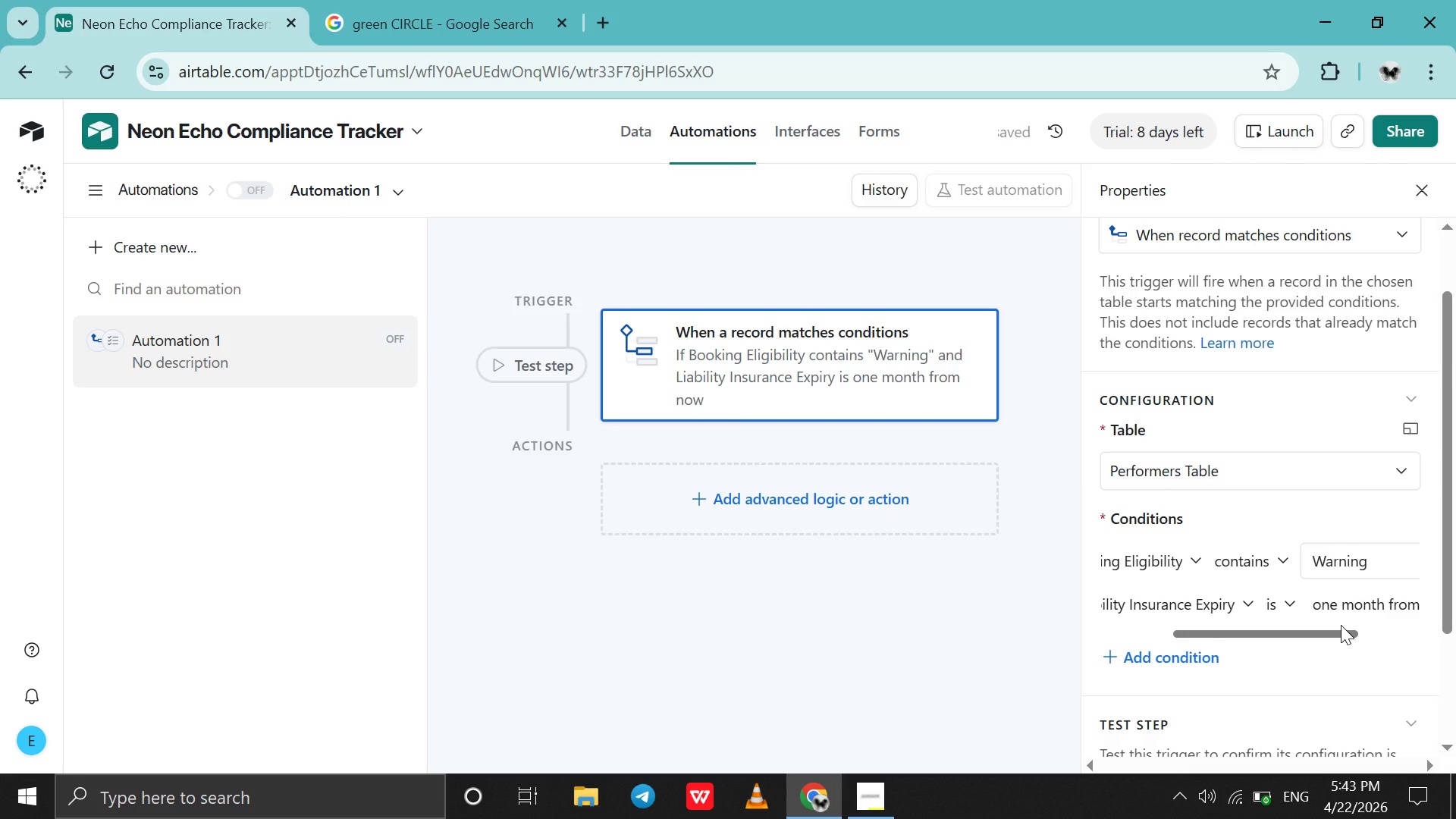 
left_click_drag(start_coordinate=[1341, 625], to_coordinate=[1279, 629])
 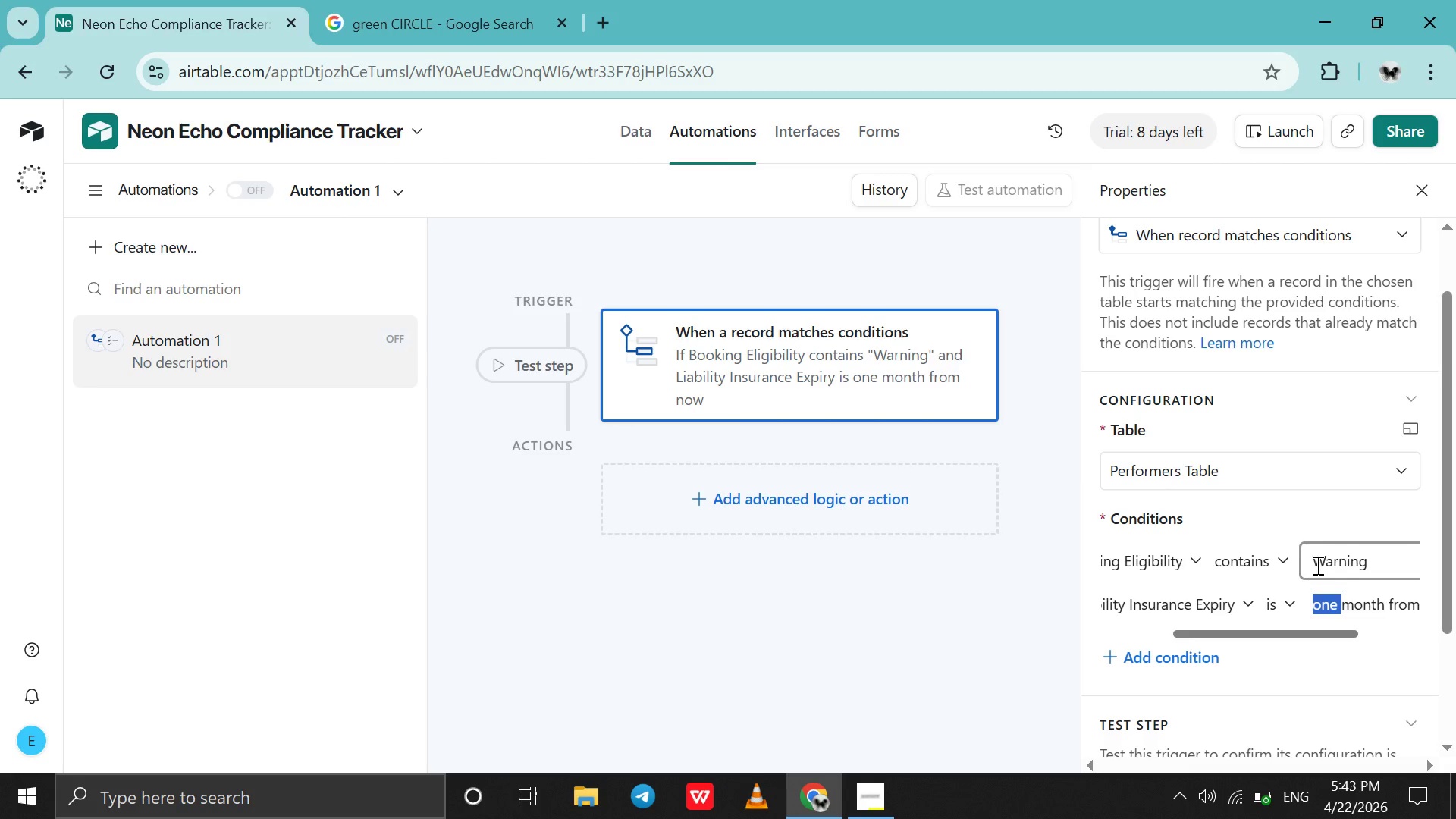 
scroll: coordinate [1316, 565], scroll_direction: down, amount: 16.0
 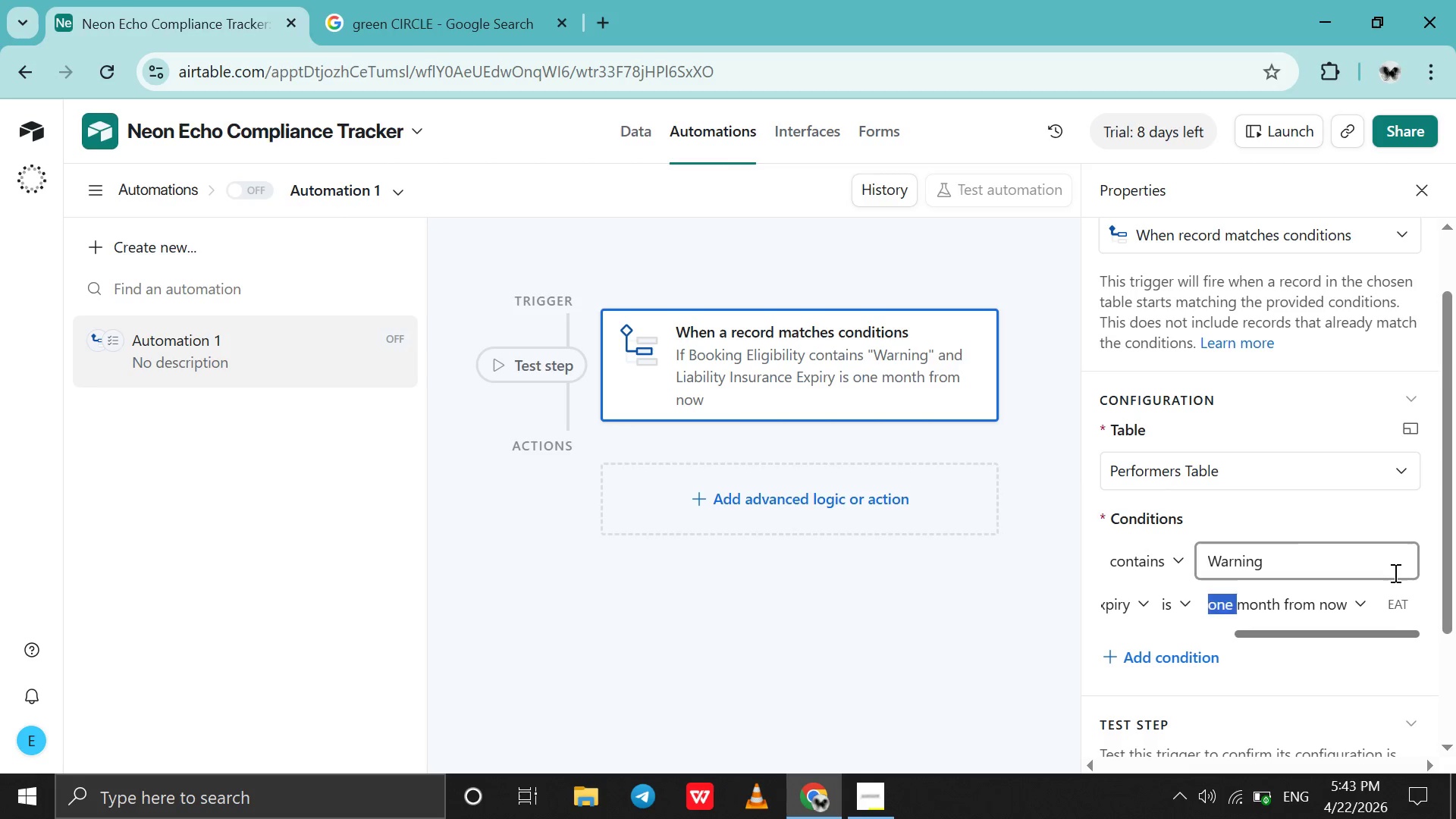 
left_click([1394, 573])
 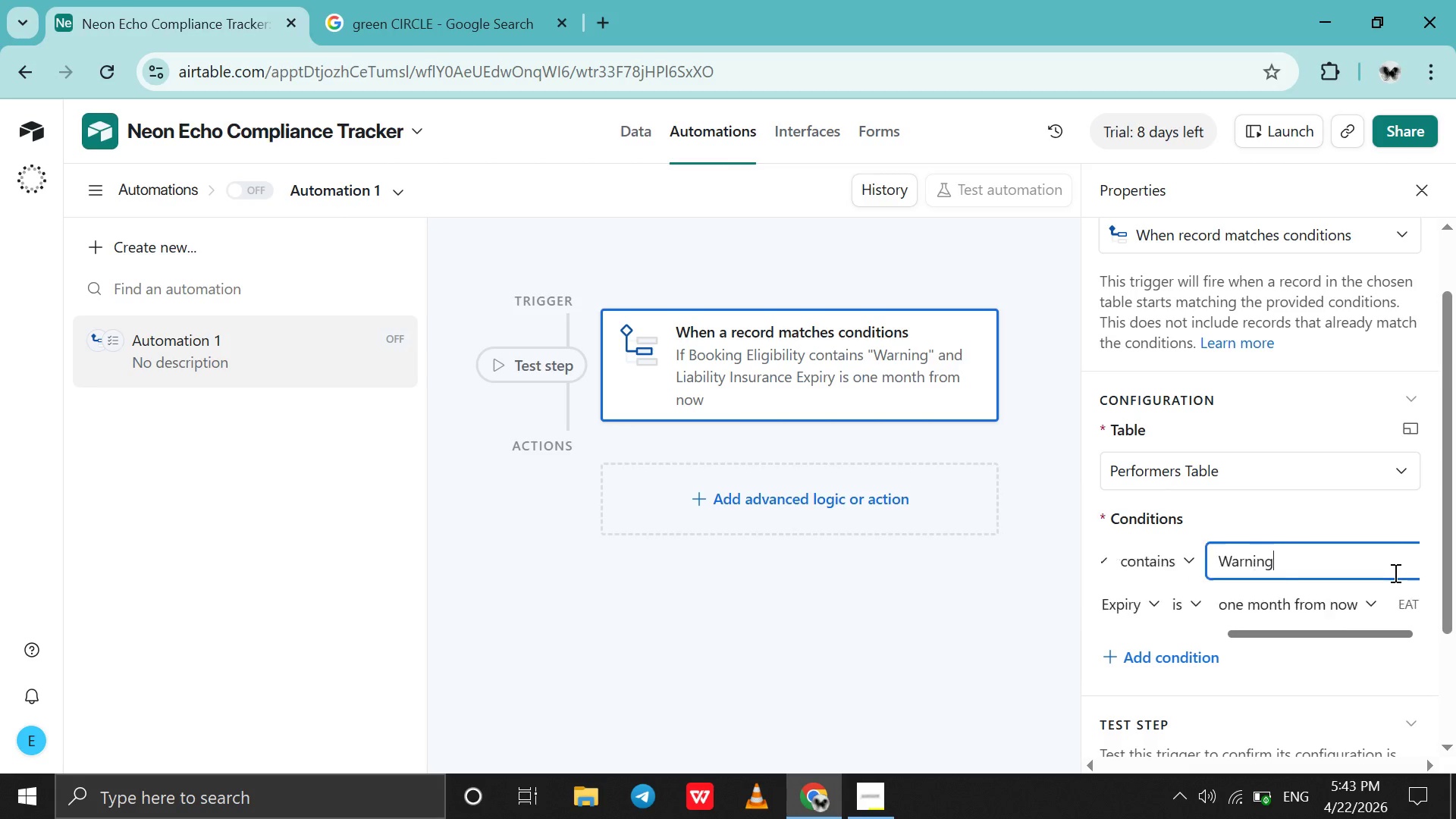 
scroll: coordinate [1394, 573], scroll_direction: up, amount: 11.0
 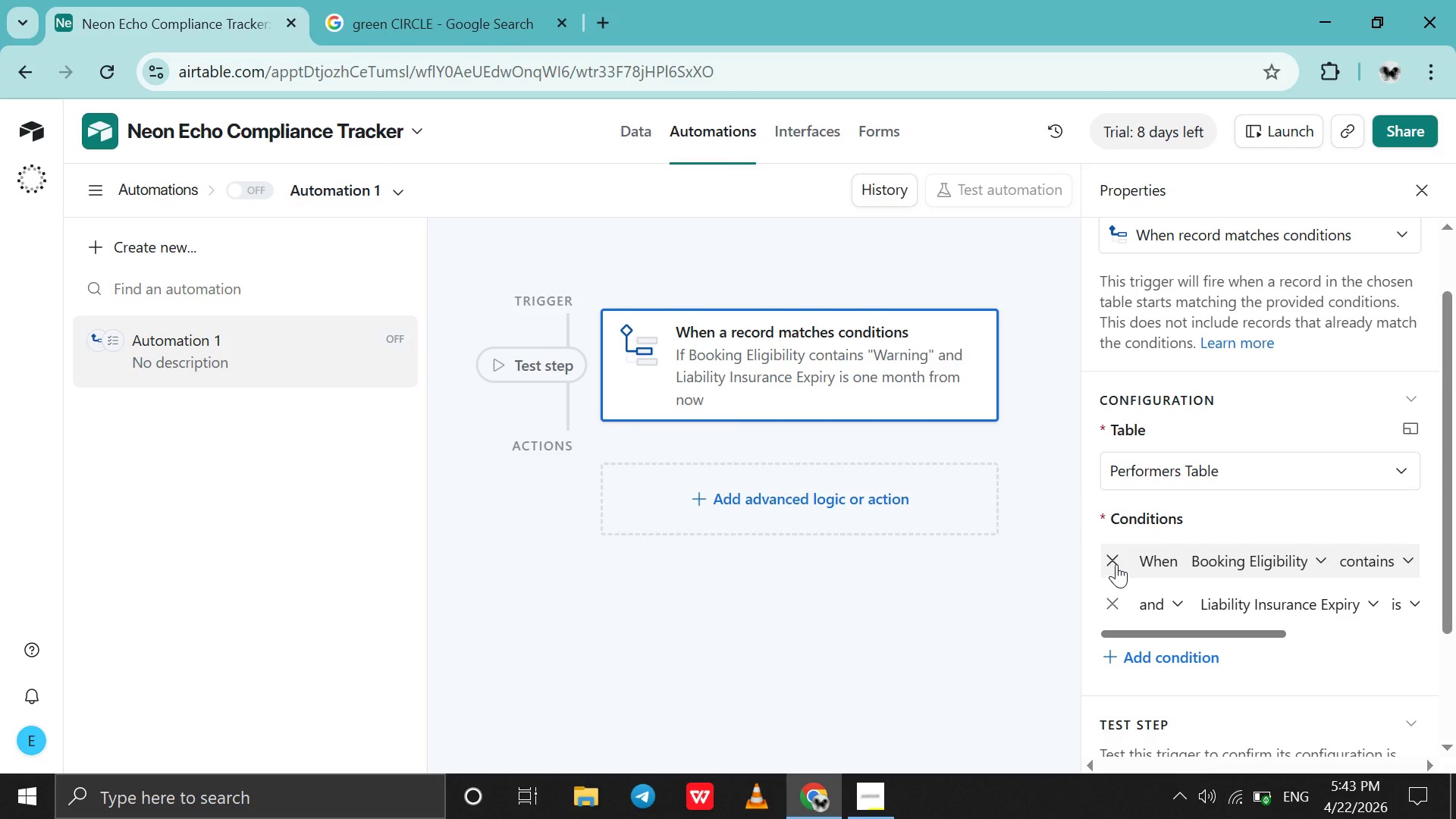 
left_click([1116, 564])
 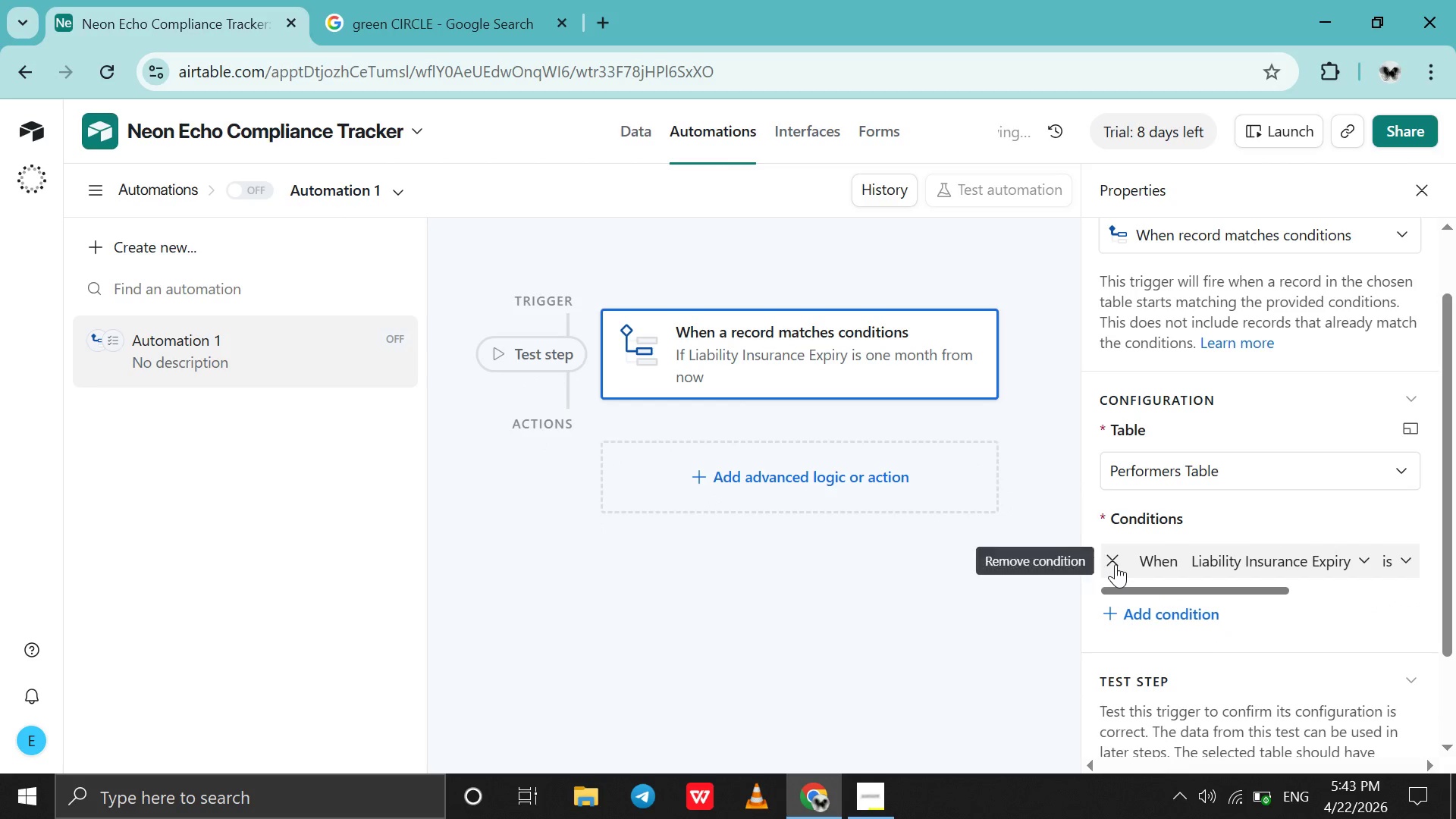 
scroll: coordinate [1116, 564], scroll_direction: down, amount: 13.0
 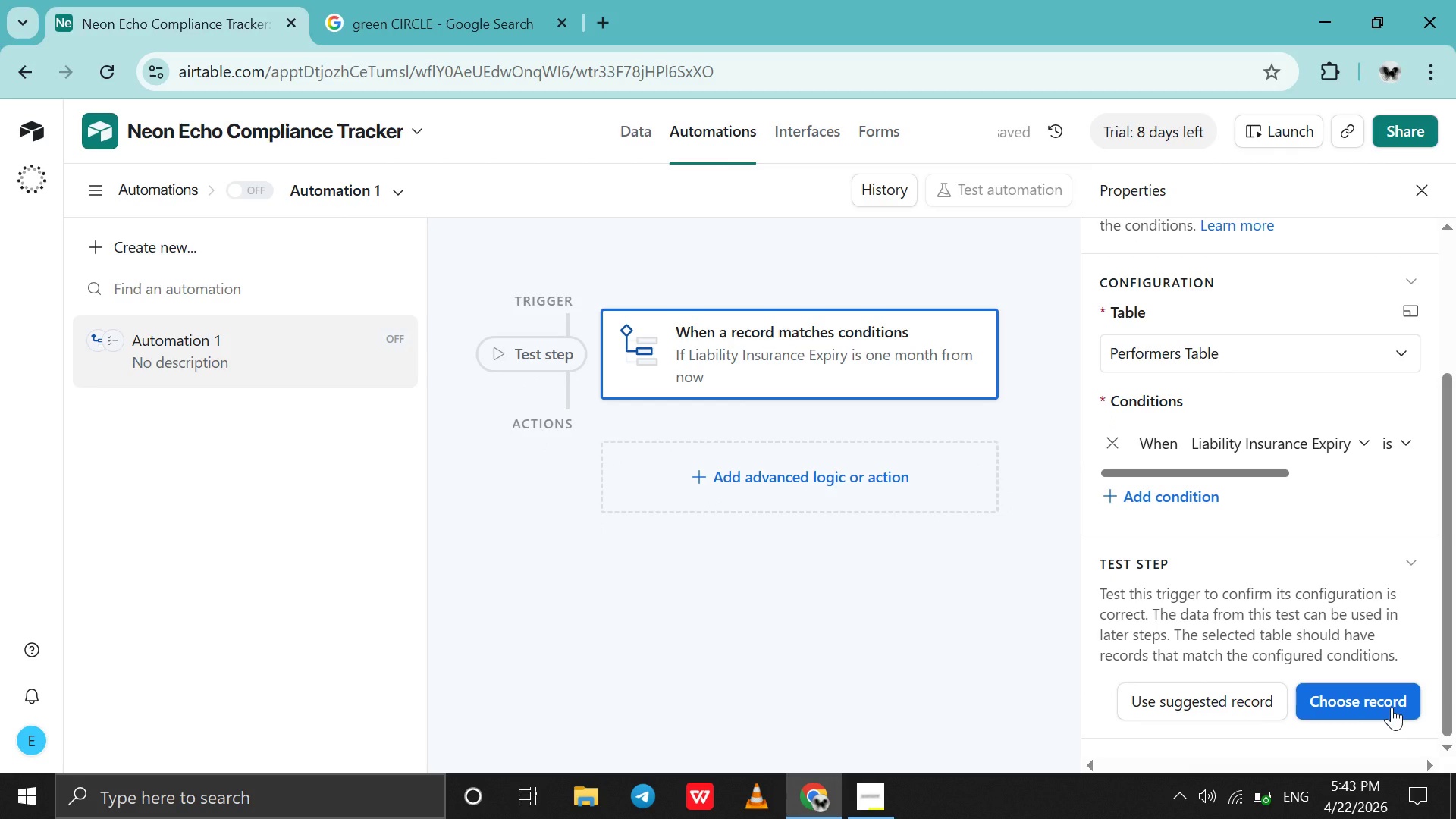 
left_click([1392, 707])
 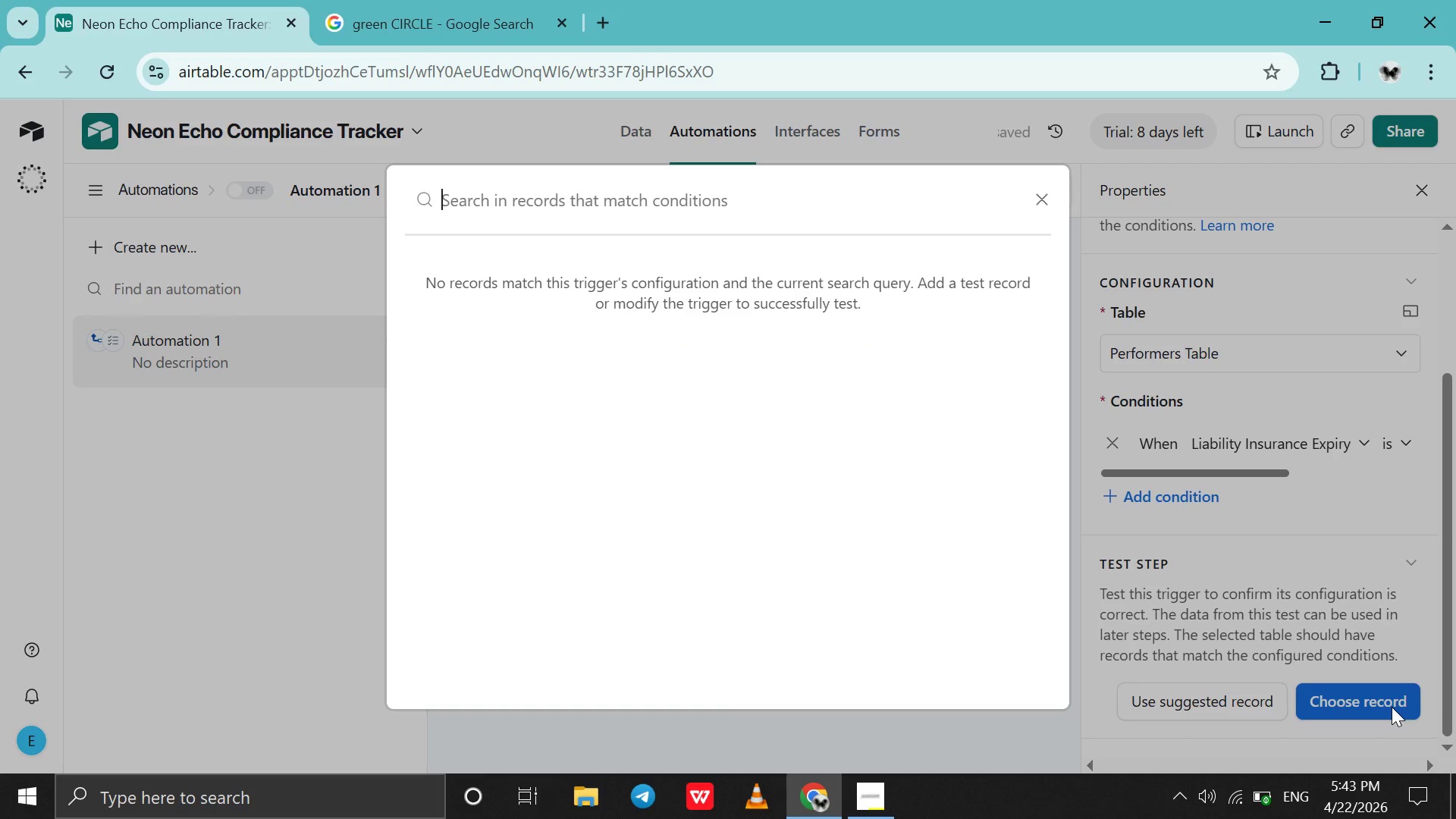 
left_click([1392, 707])
 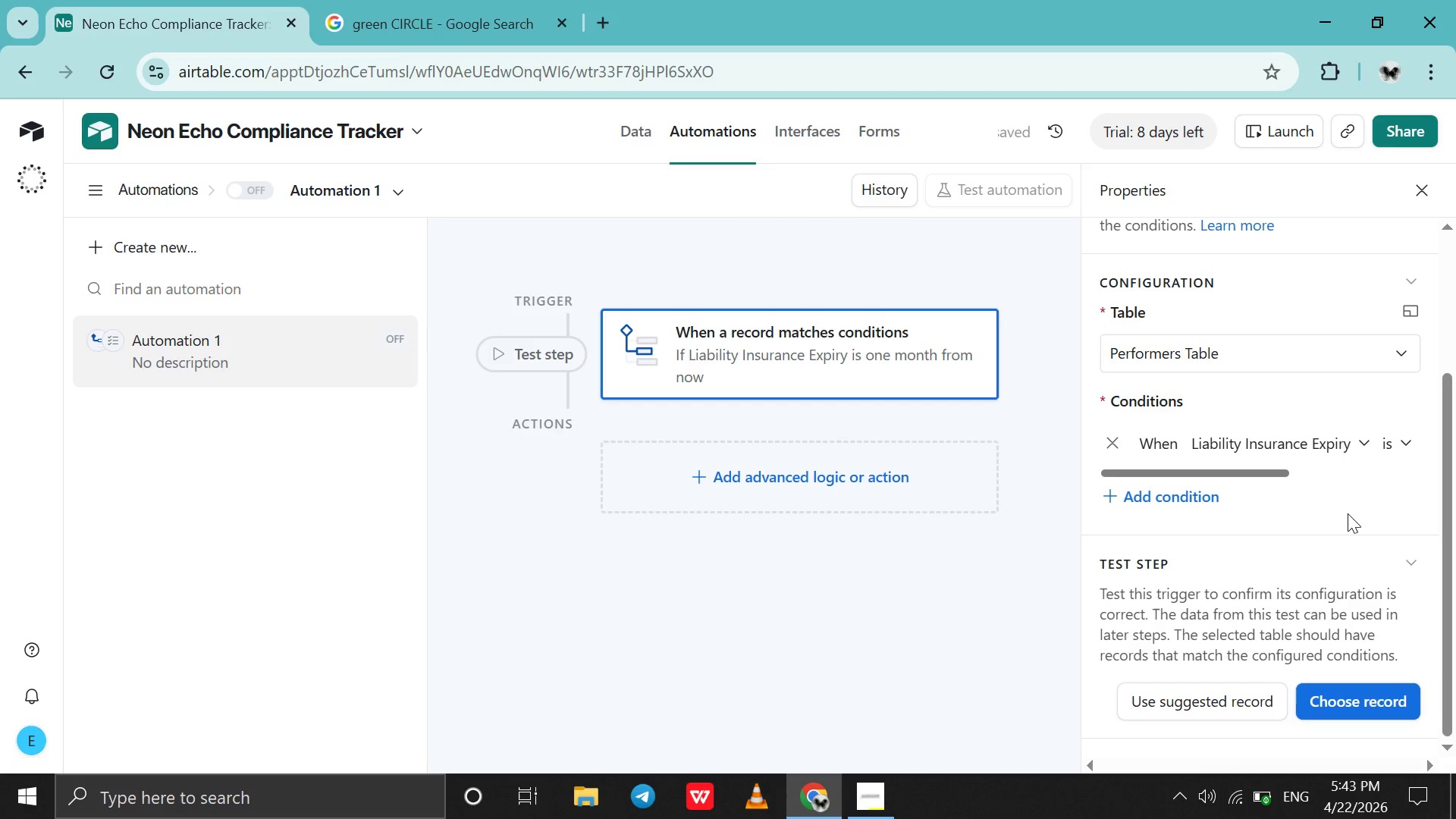 
scroll: coordinate [1348, 513], scroll_direction: down, amount: 3.0
 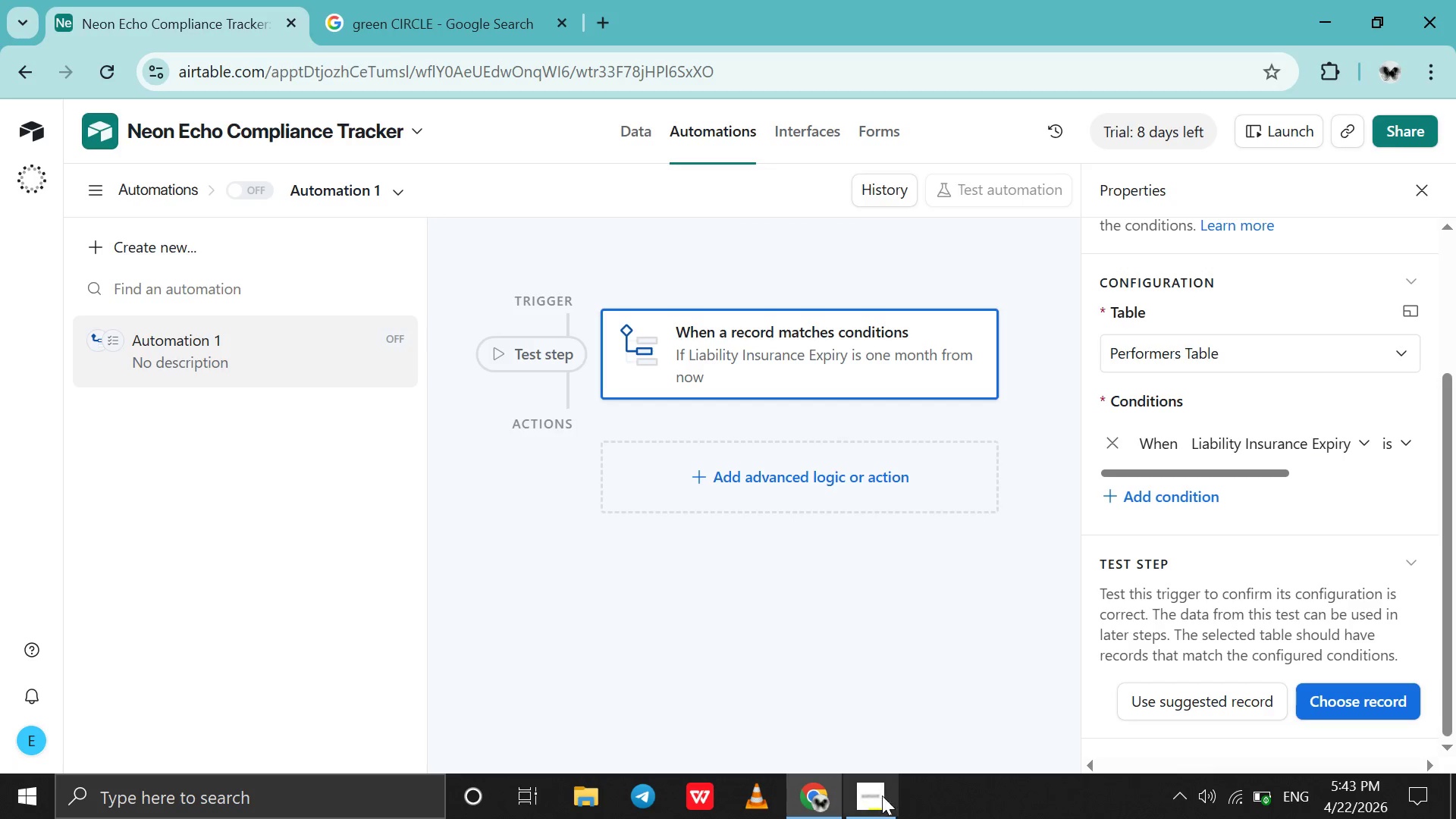 
left_click([874, 792])